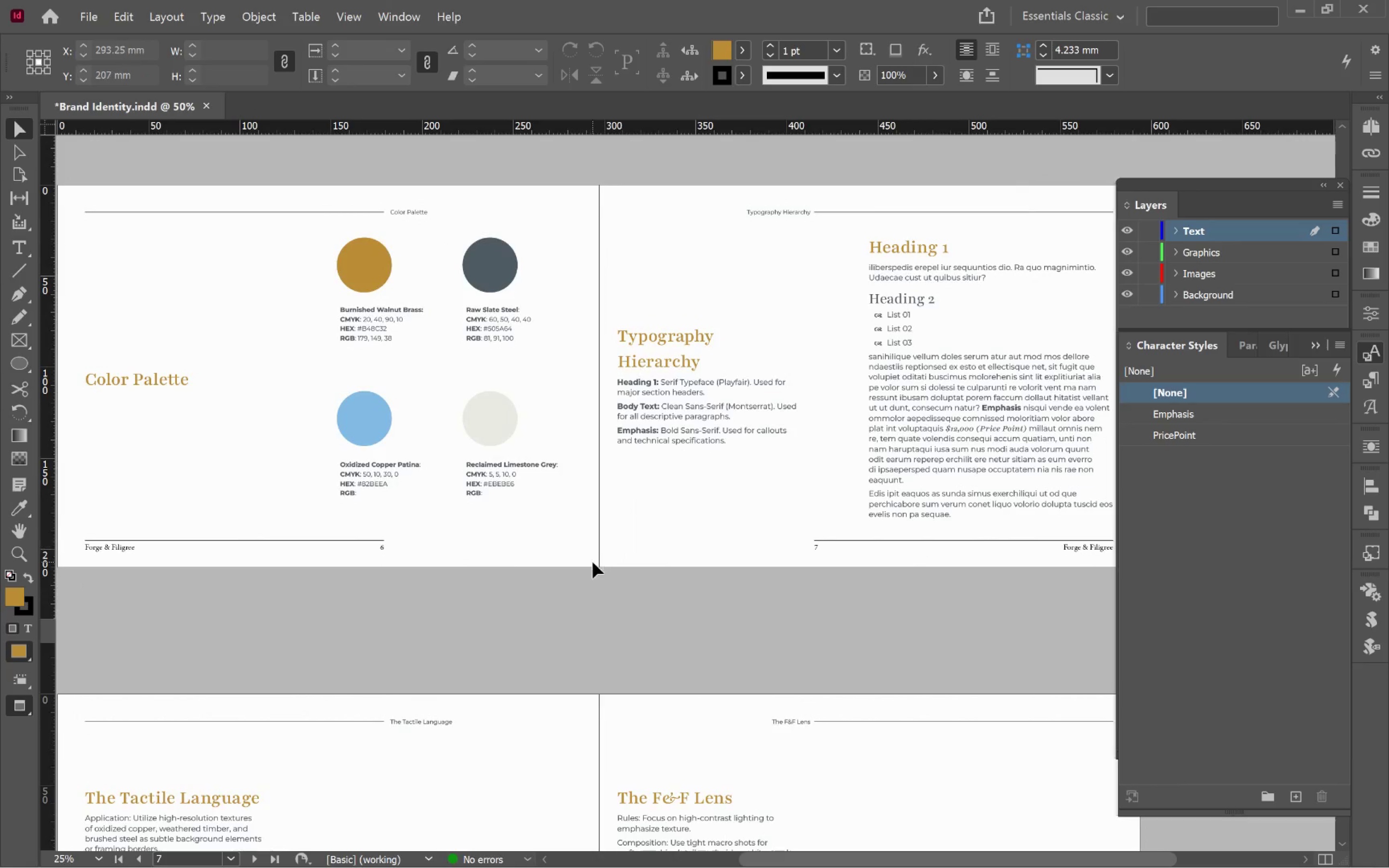 
hold_key(key=Space, duration=1.5)
 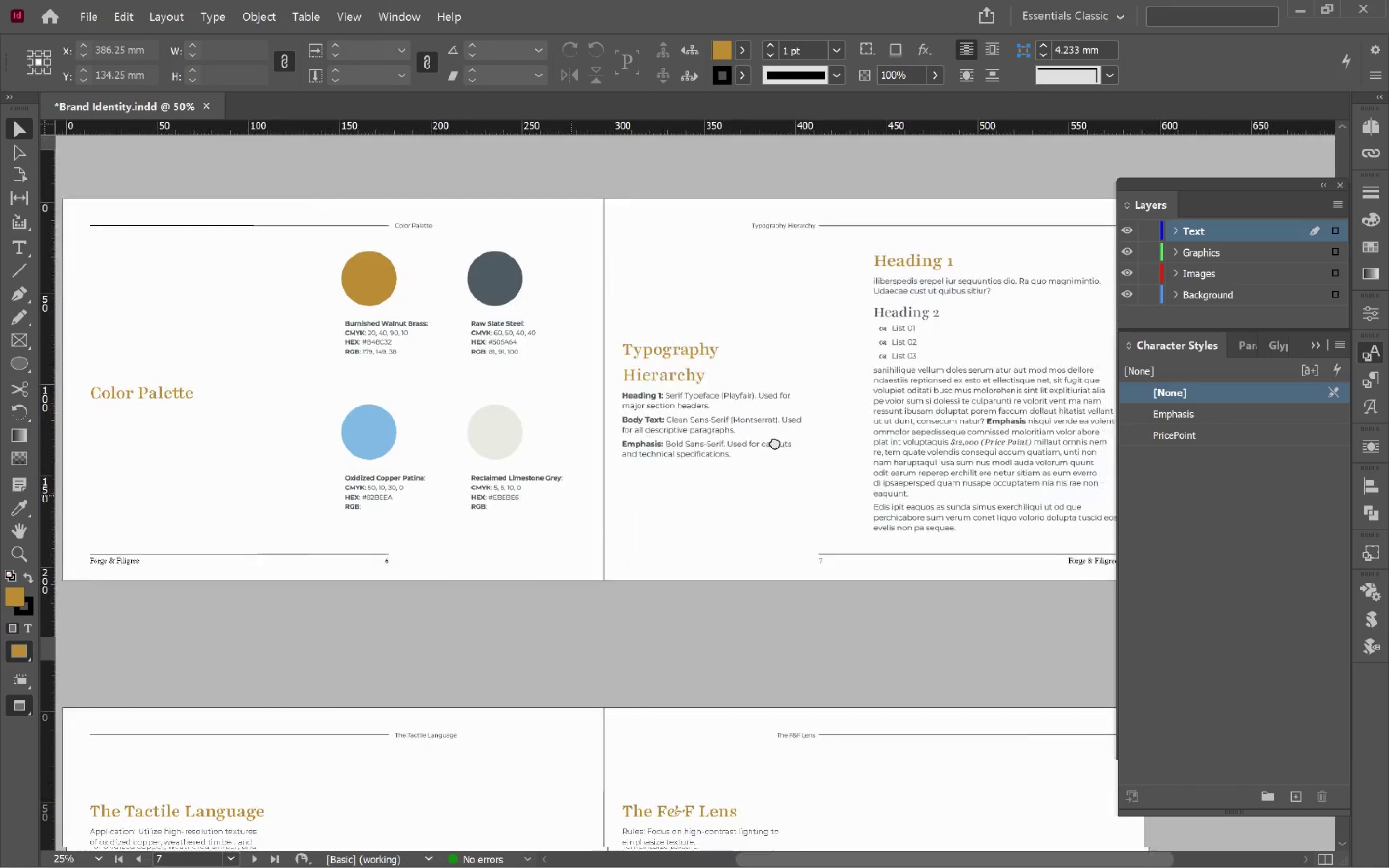 
hold_key(key=Space, duration=0.98)
 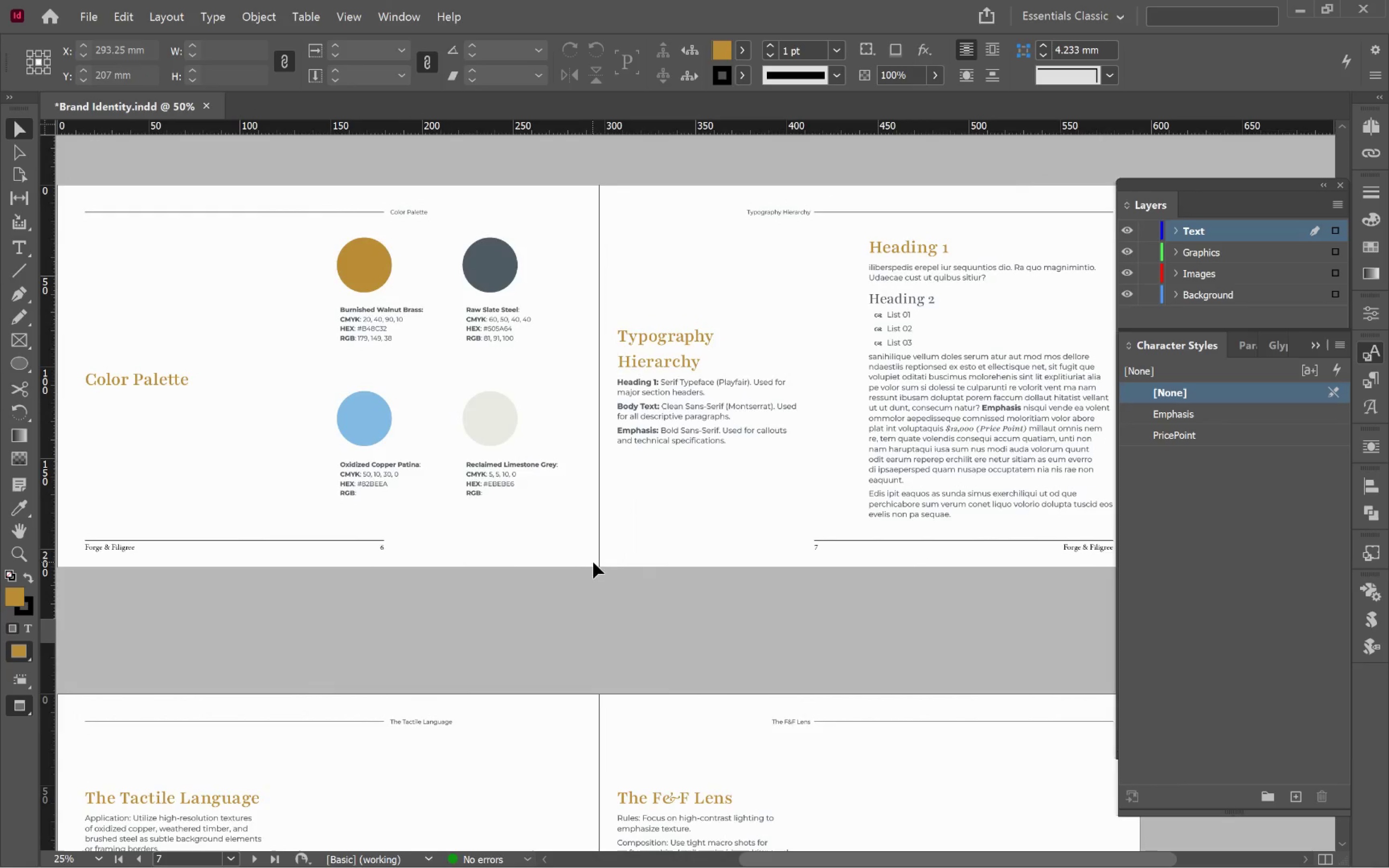 
hold_key(key=Space, duration=0.58)
 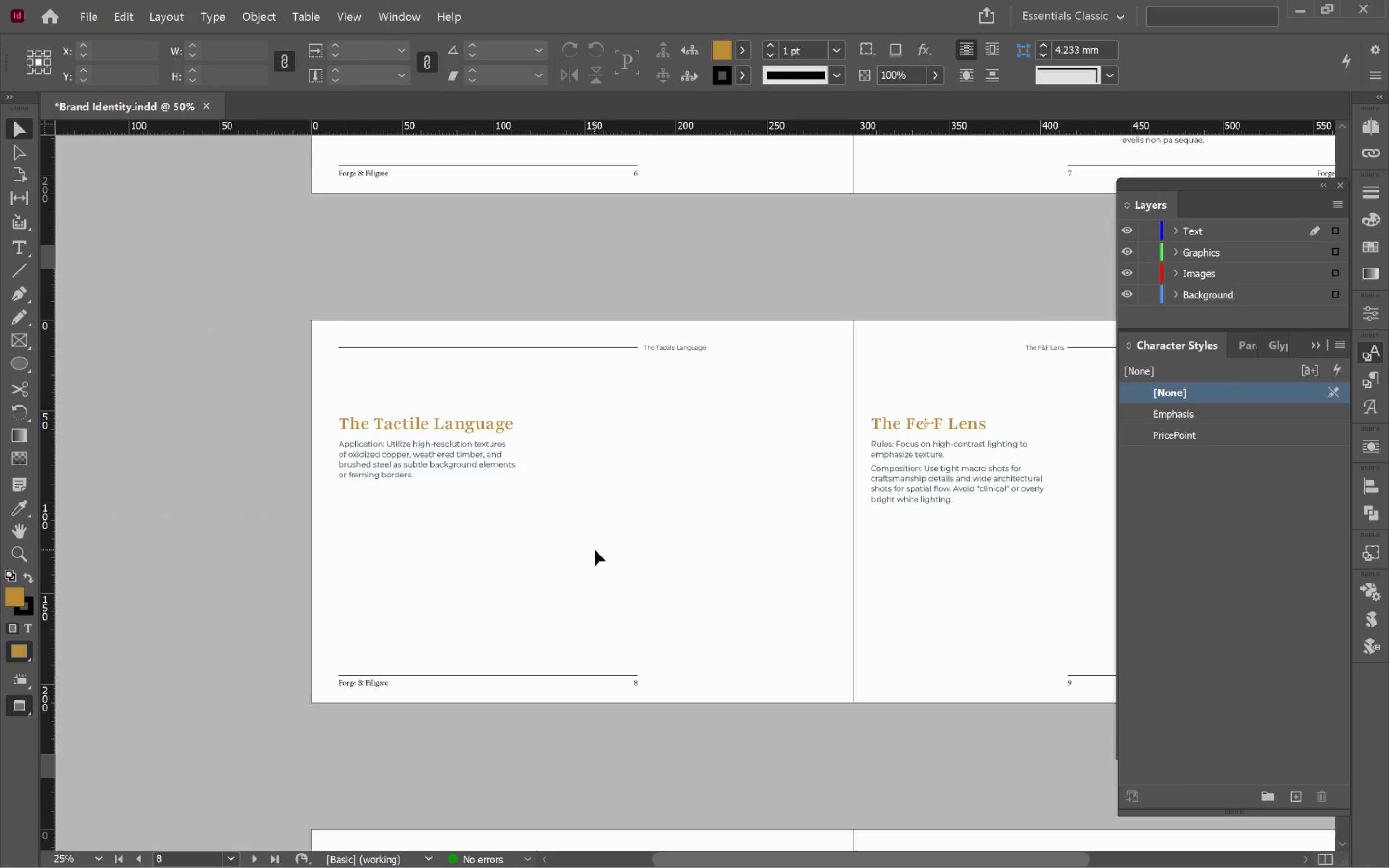 
scroll: coordinate [608, 548], scroll_direction: down, amount: 6.0
 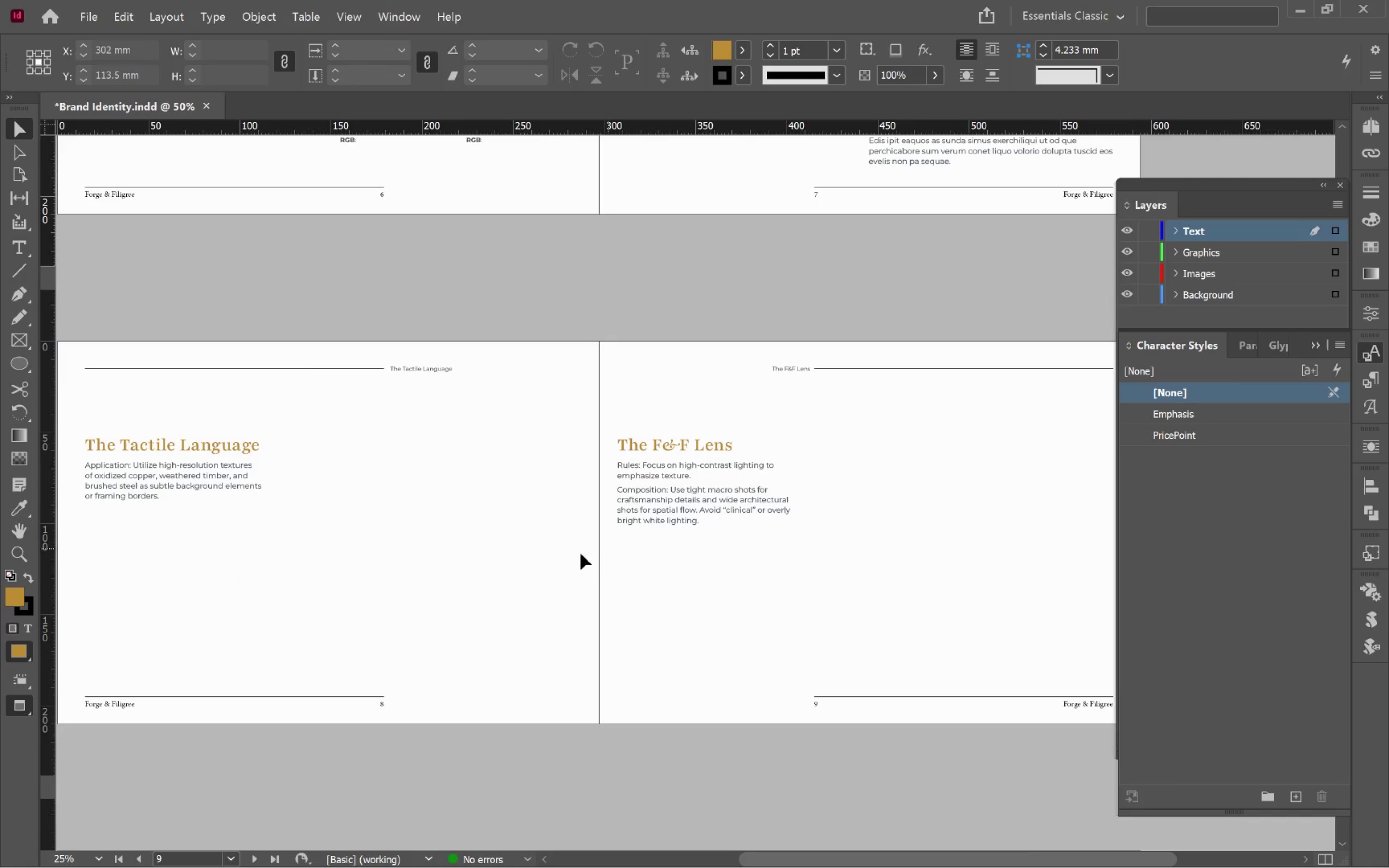 
left_click_drag(start_coordinate=[447, 571], to_coordinate=[701, 550])
 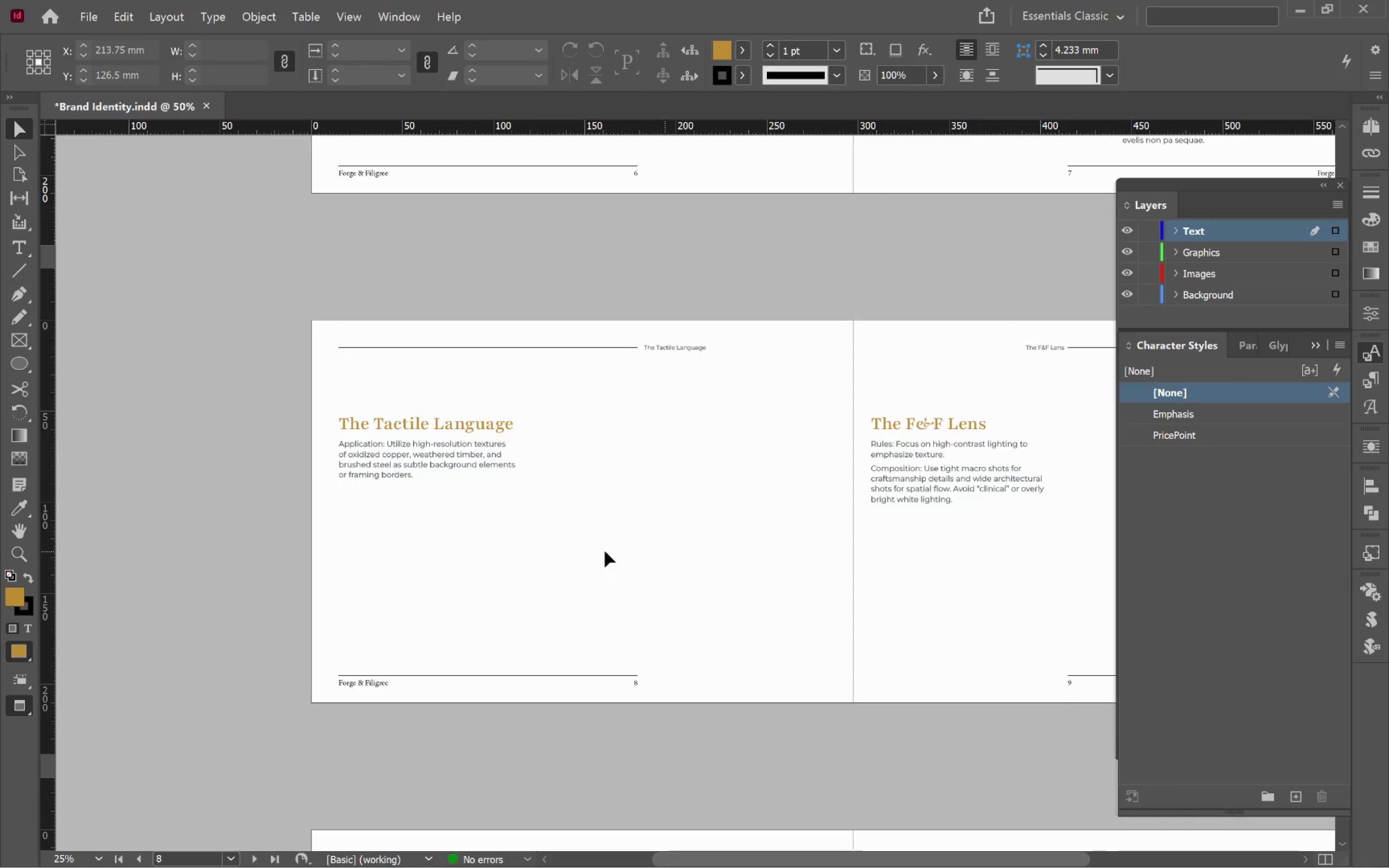 
left_click([595, 550])
 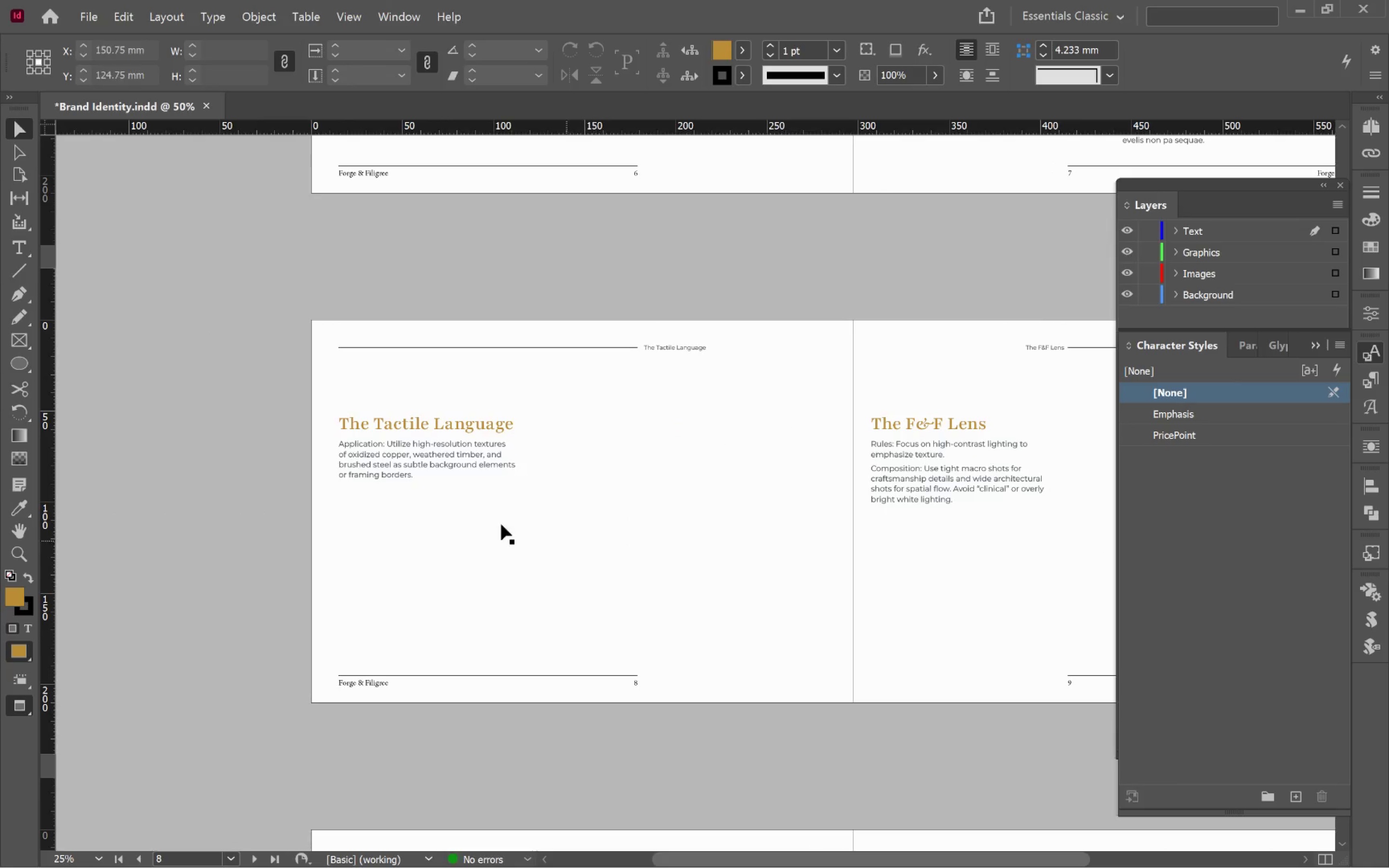 
hold_key(key=AltLeft, duration=1.11)
scroll: coordinate [417, 485], scroll_direction: up, amount: 3.0
 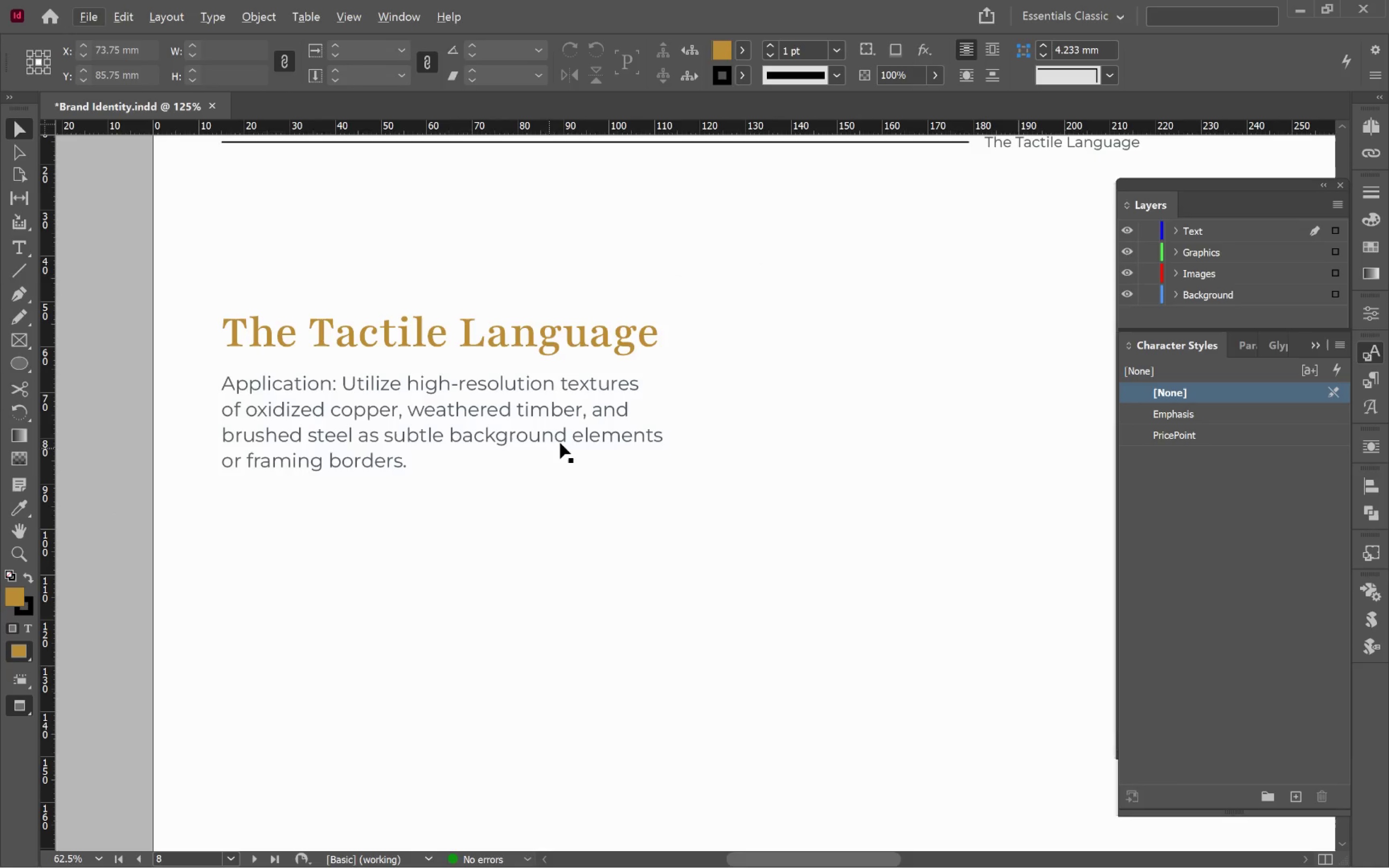 
left_click([569, 439])
 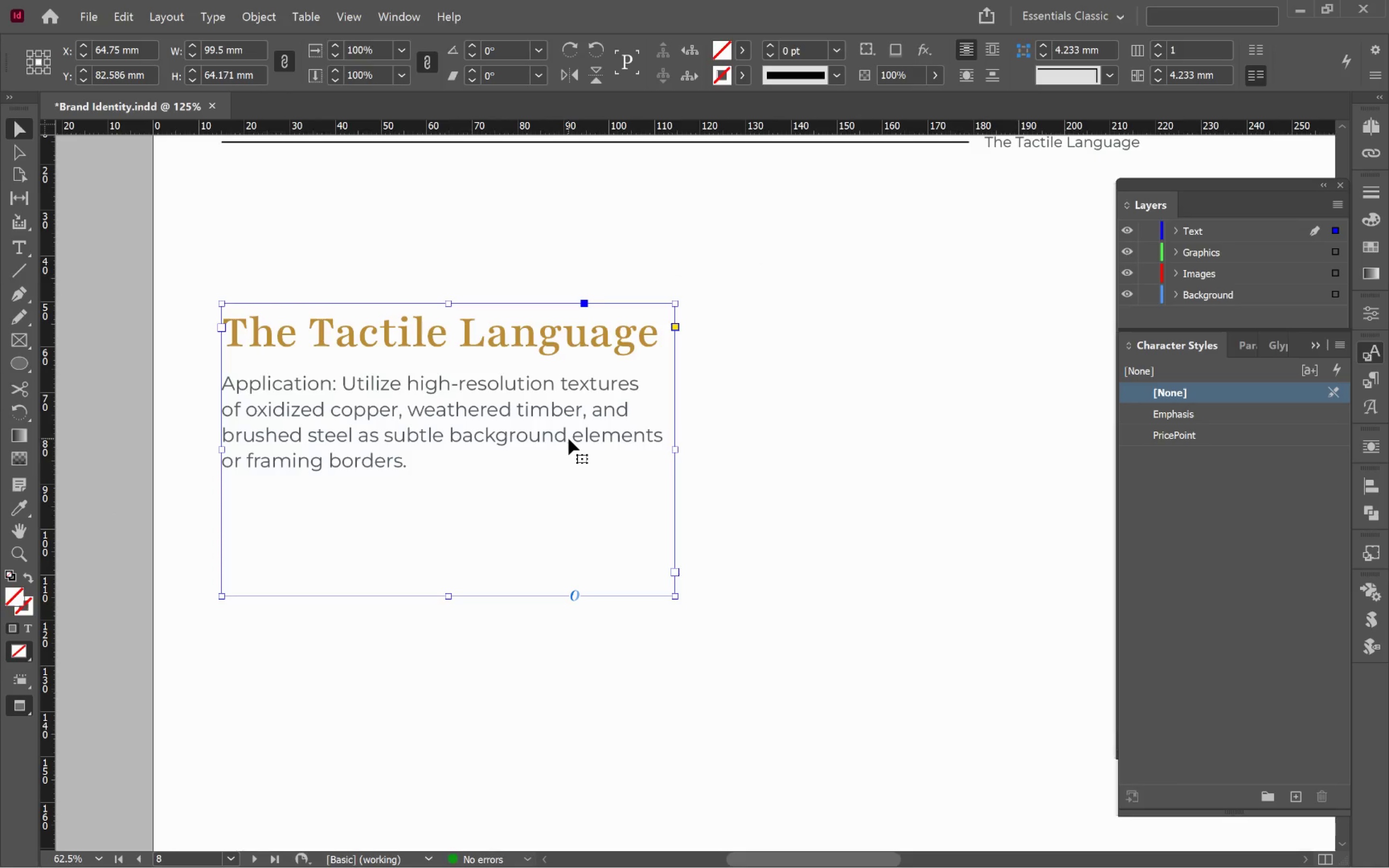 
wait(19.21)
 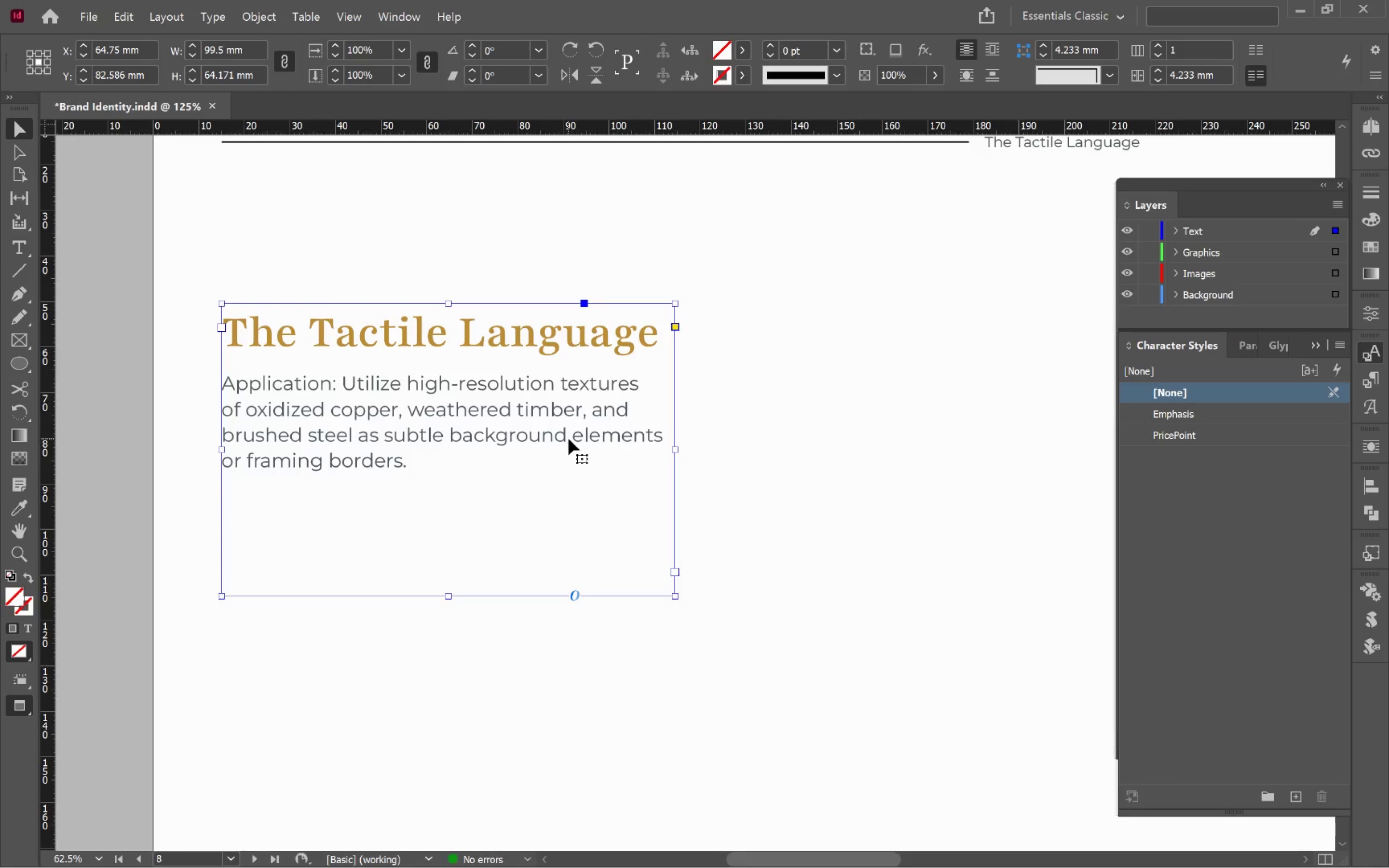 
double_click([571, 569])
 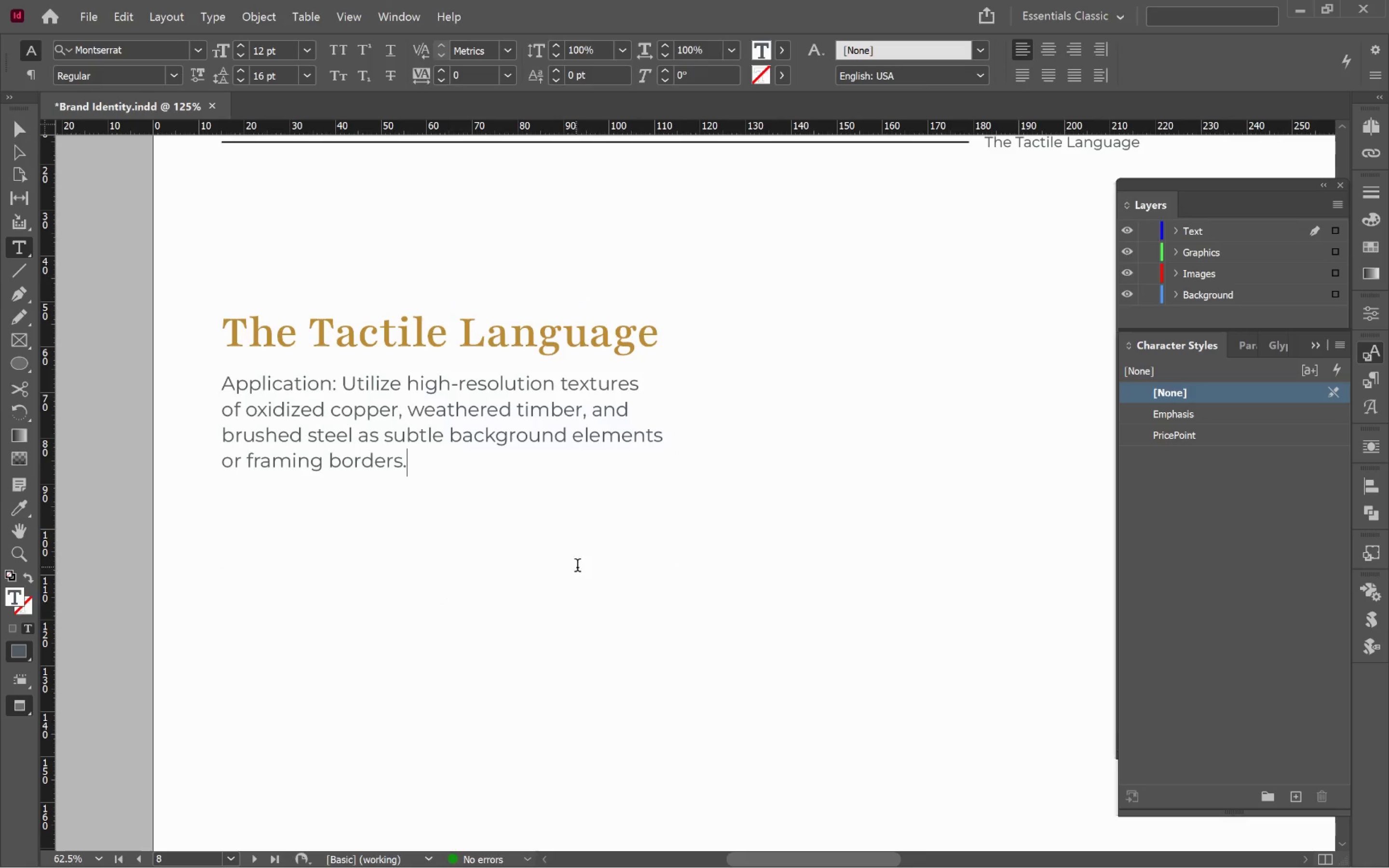 
hold_key(key=ControlLeft, duration=0.38)
left_click([820, 606])
 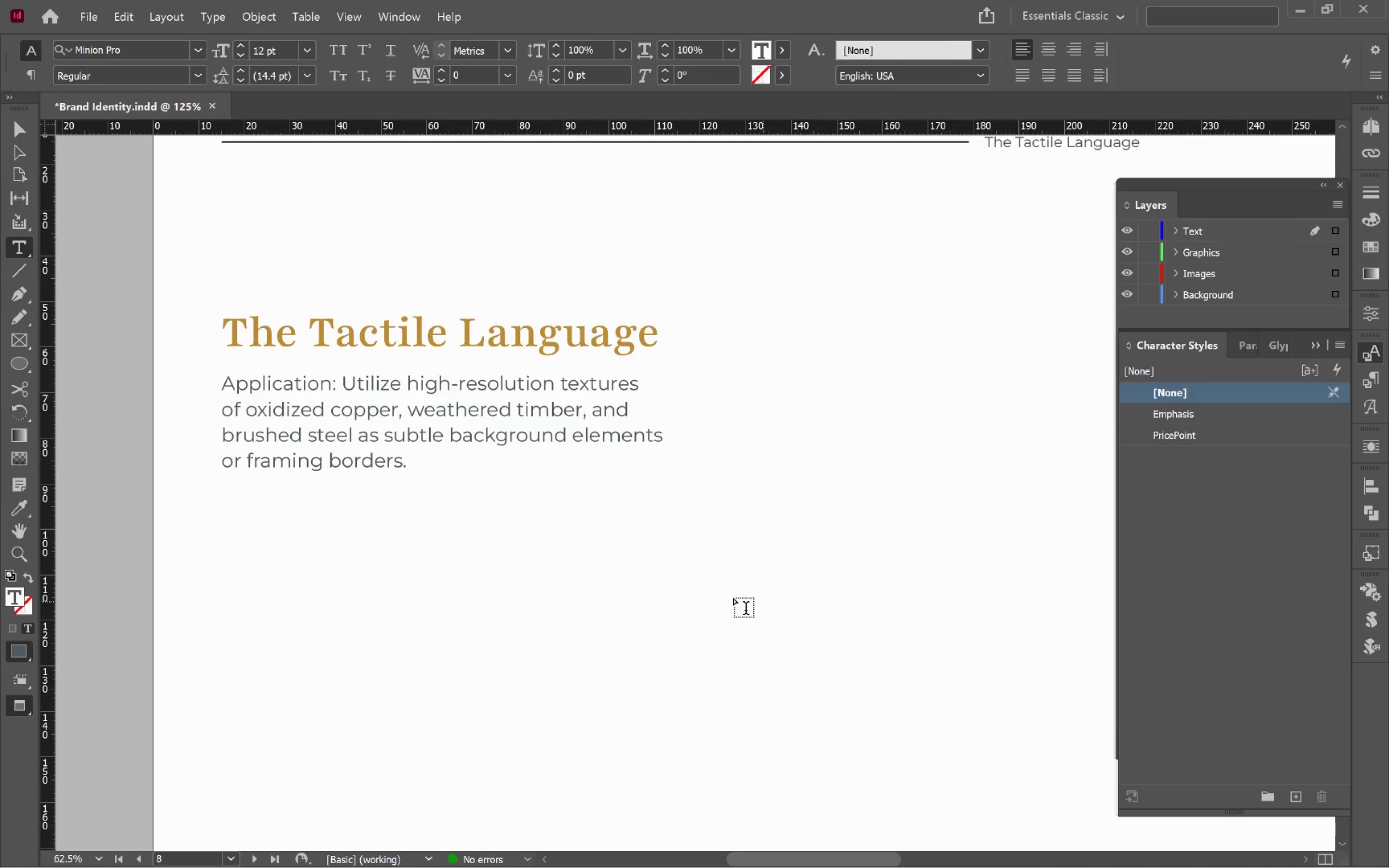 
key(V)
 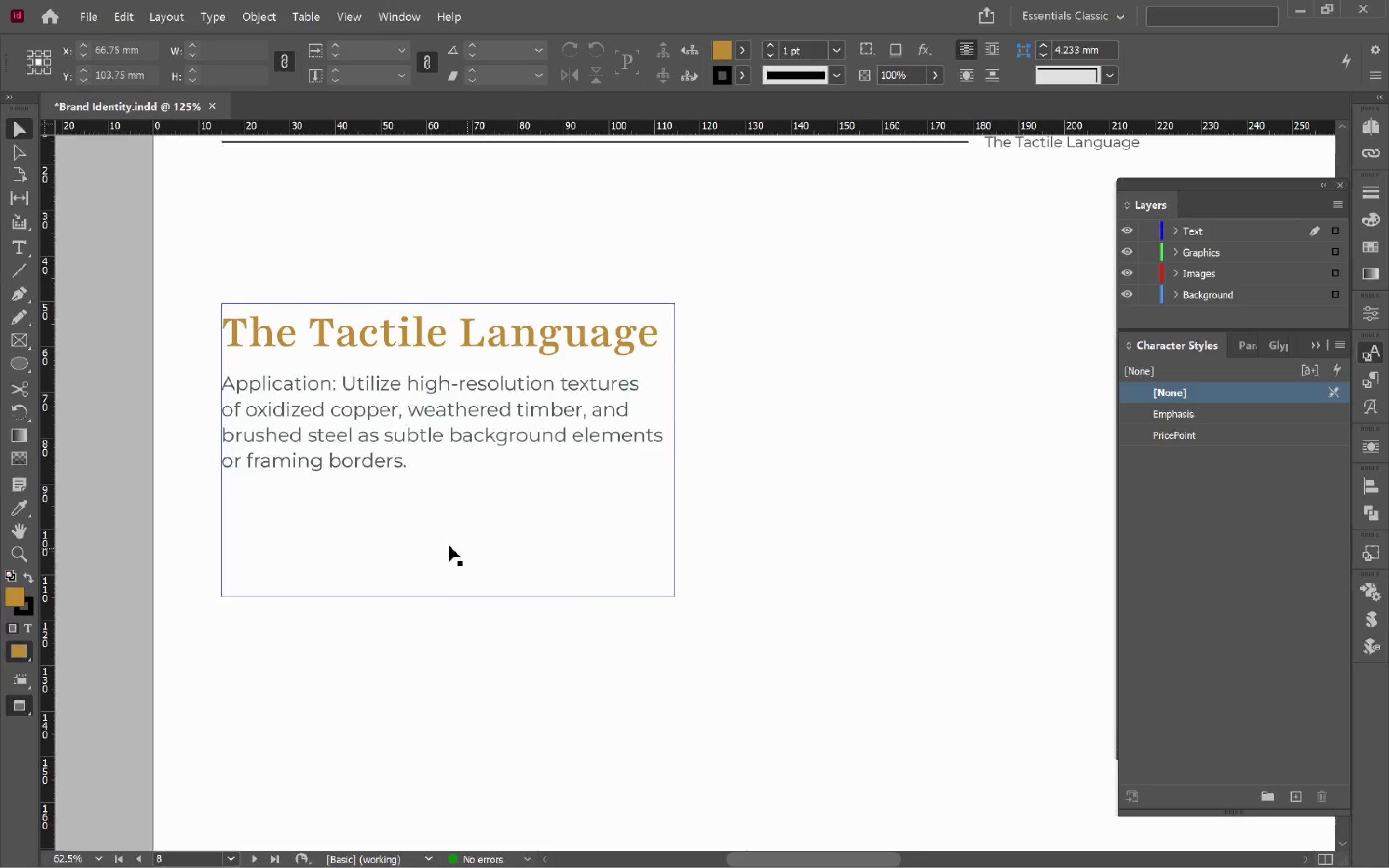 
left_click([448, 545])
 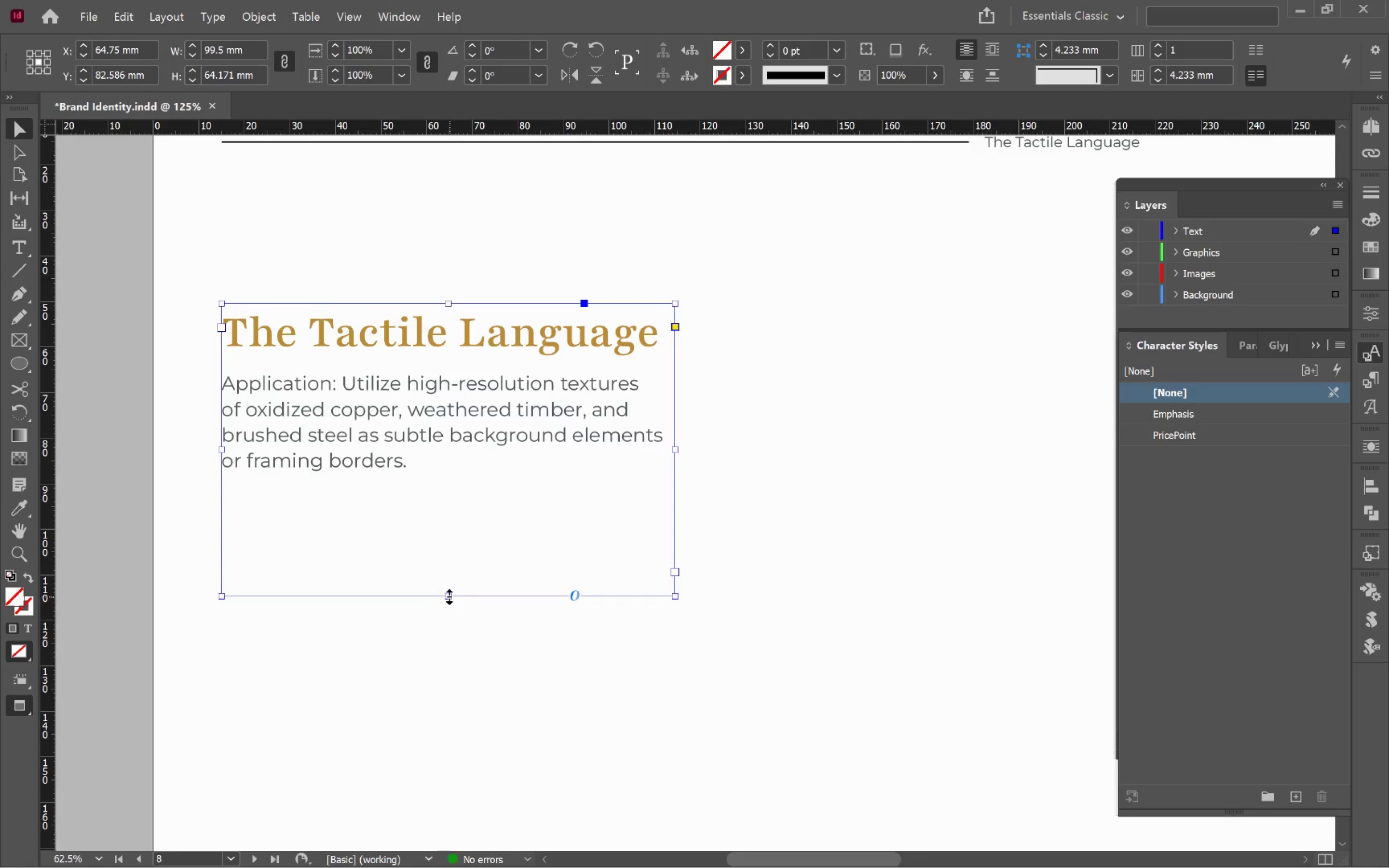 
double_click([449, 597])
 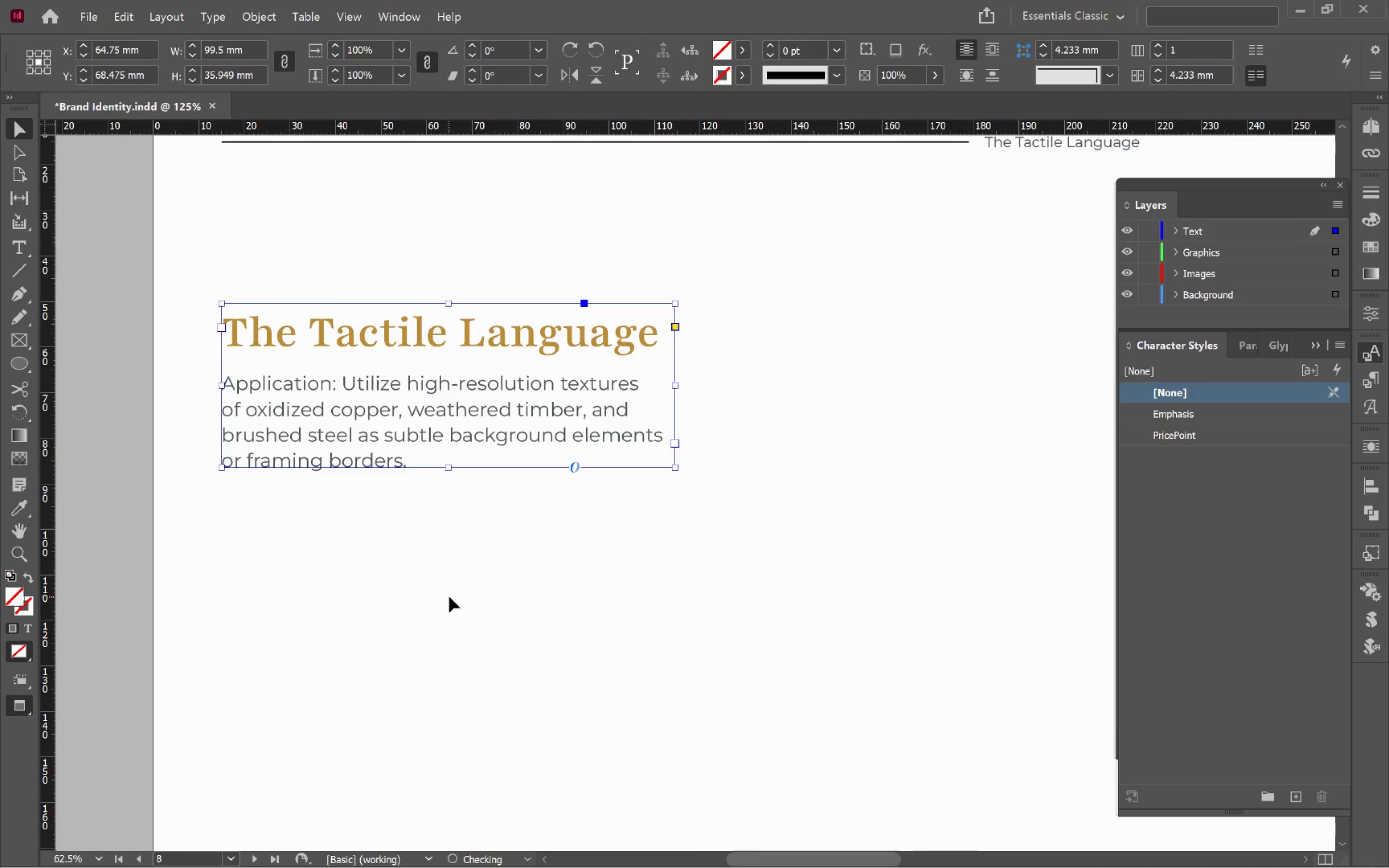 
key(W)
 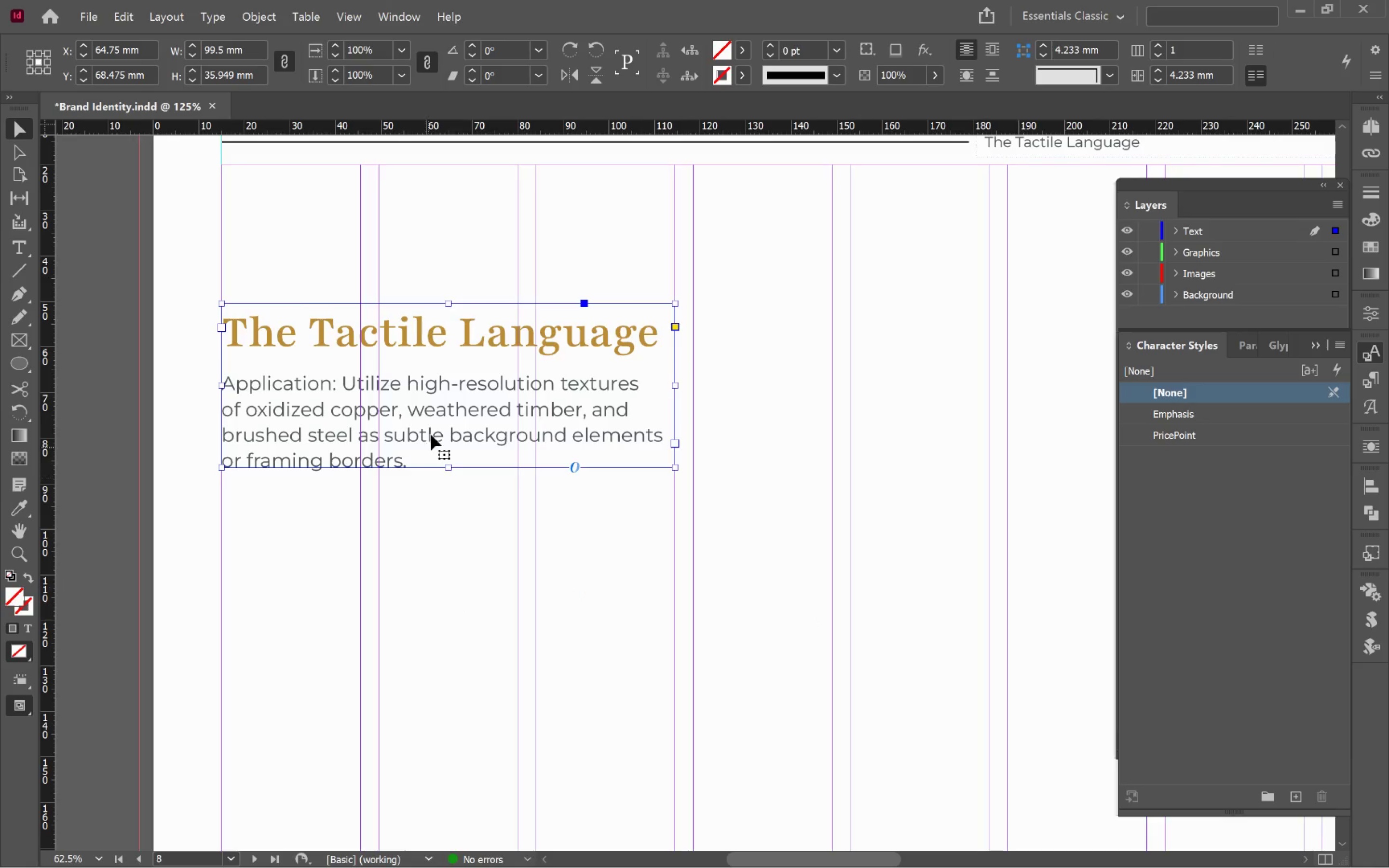 
left_click_drag(start_coordinate=[432, 404], to_coordinate=[462, 570])
 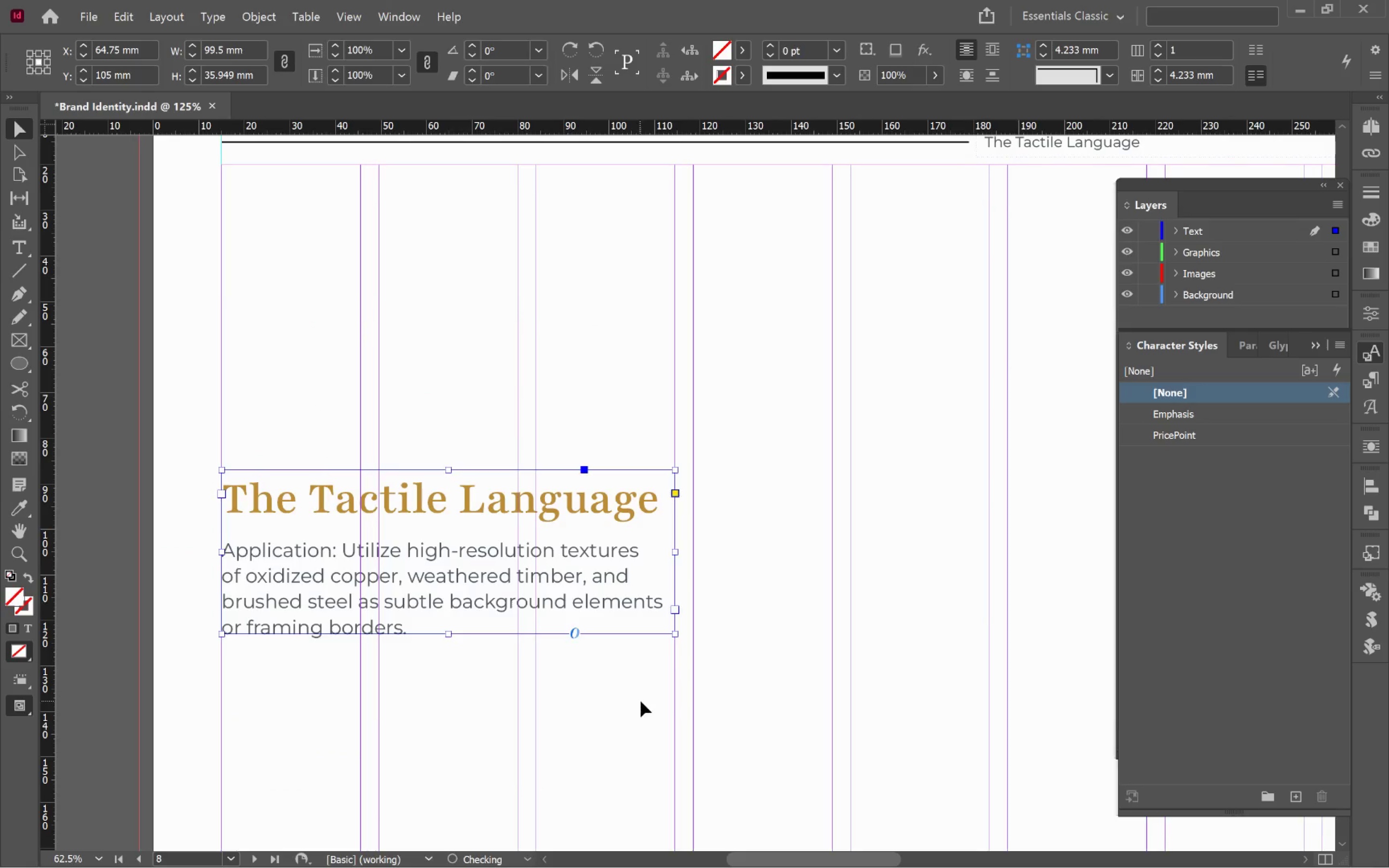 
hold_key(key=ShiftLeft, duration=5.09)
 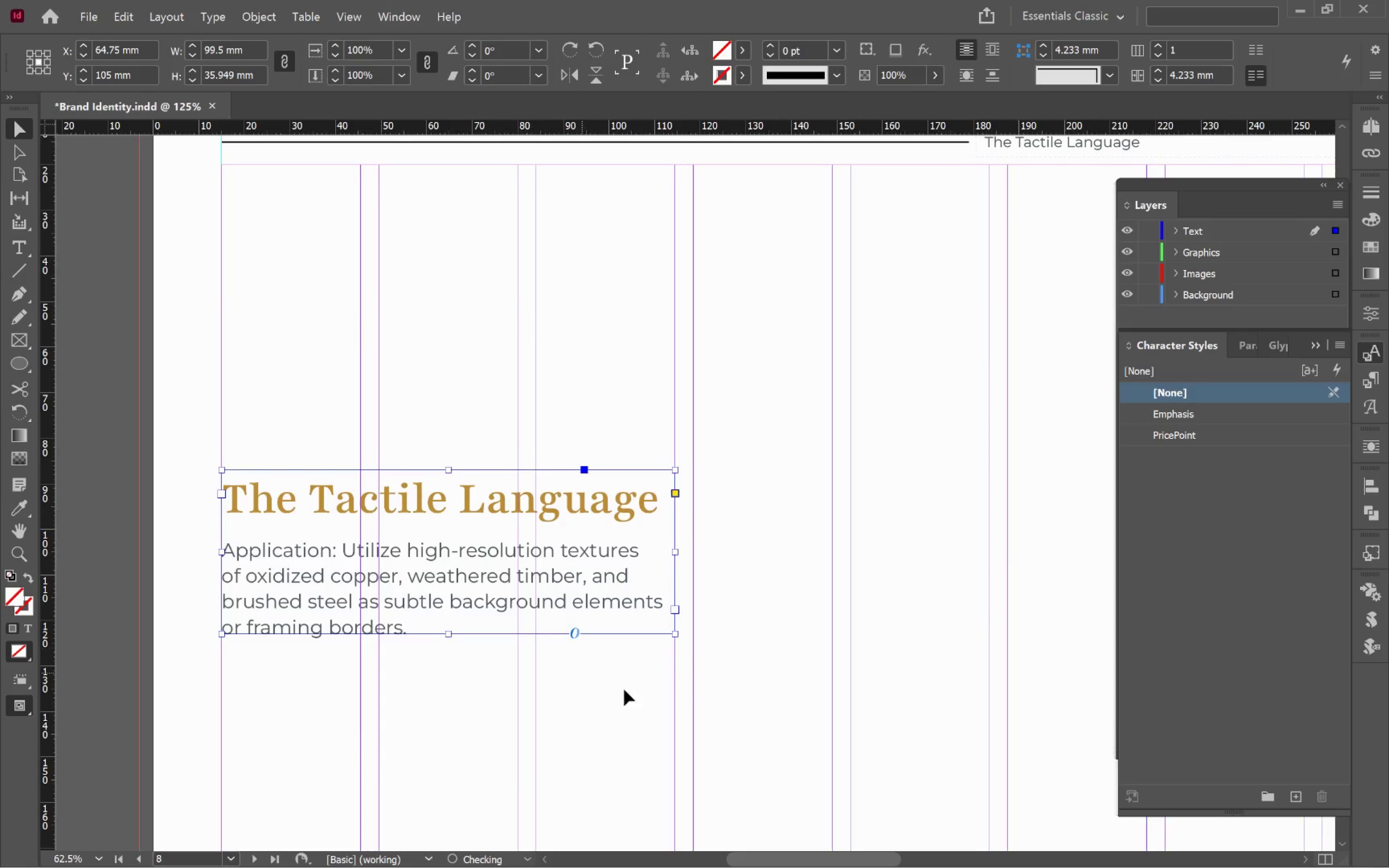 
left_click([640, 701])
 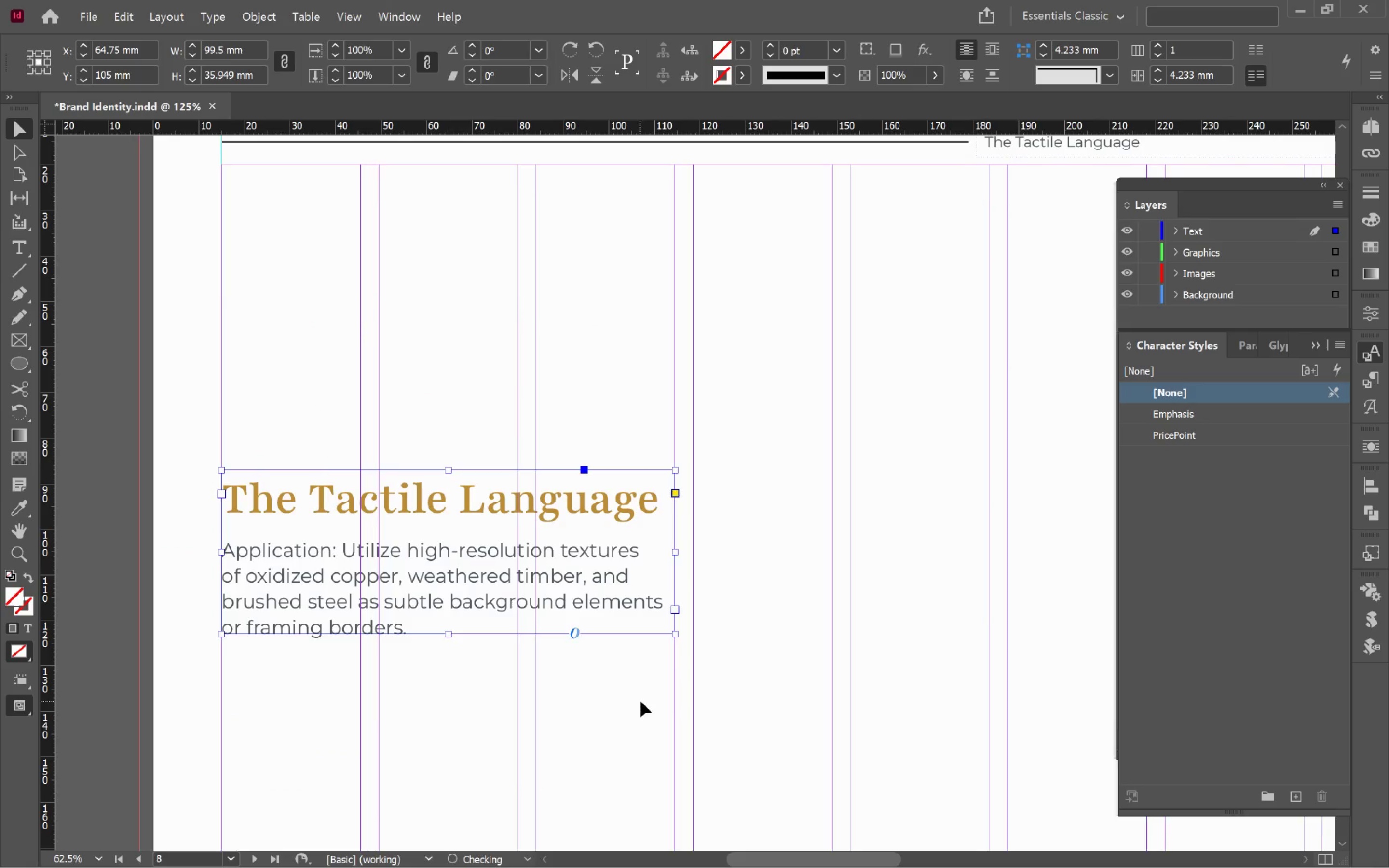 
hold_key(key=AltLeft, duration=0.62)
 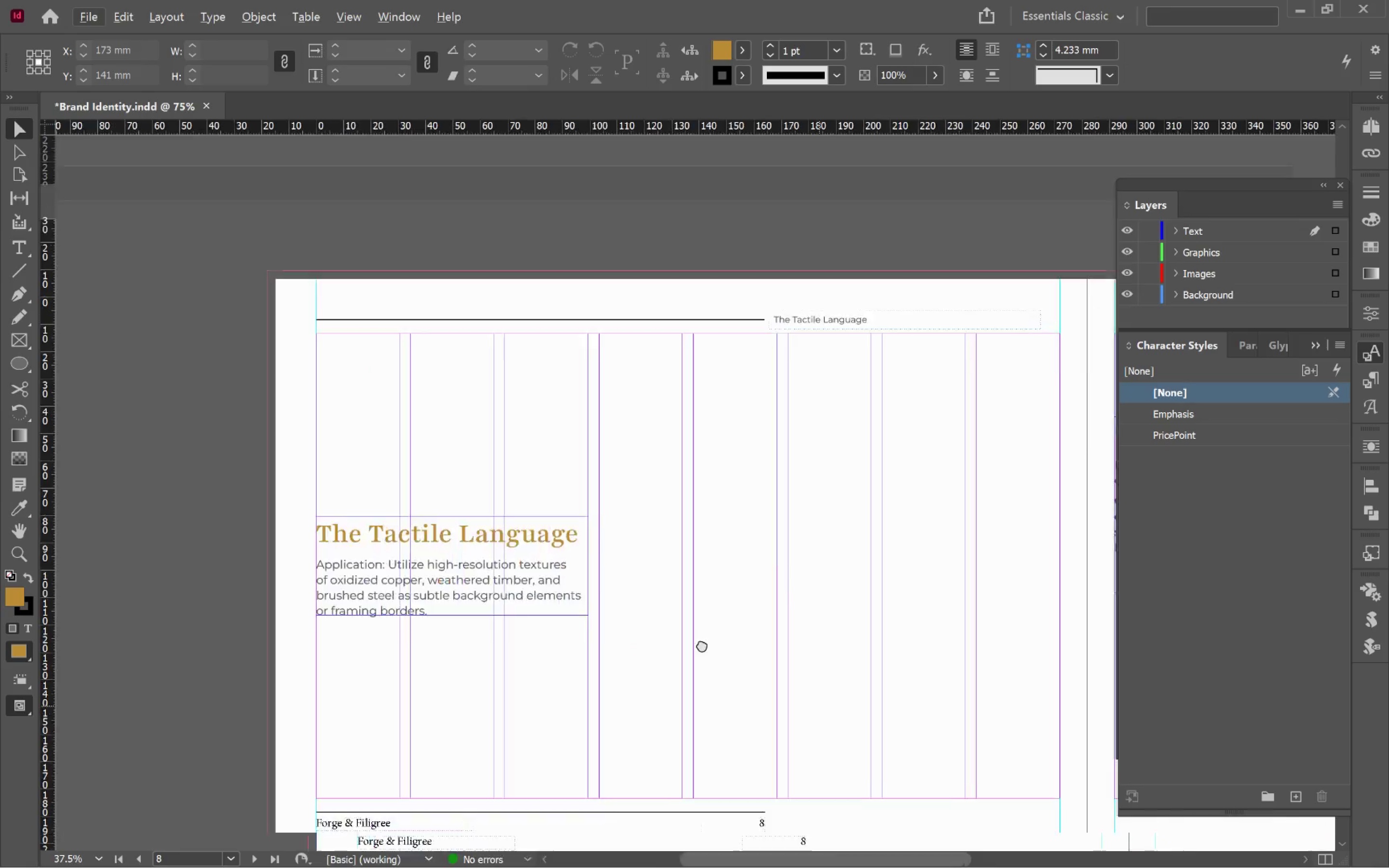 
hold_key(key=Space, duration=1.29)
 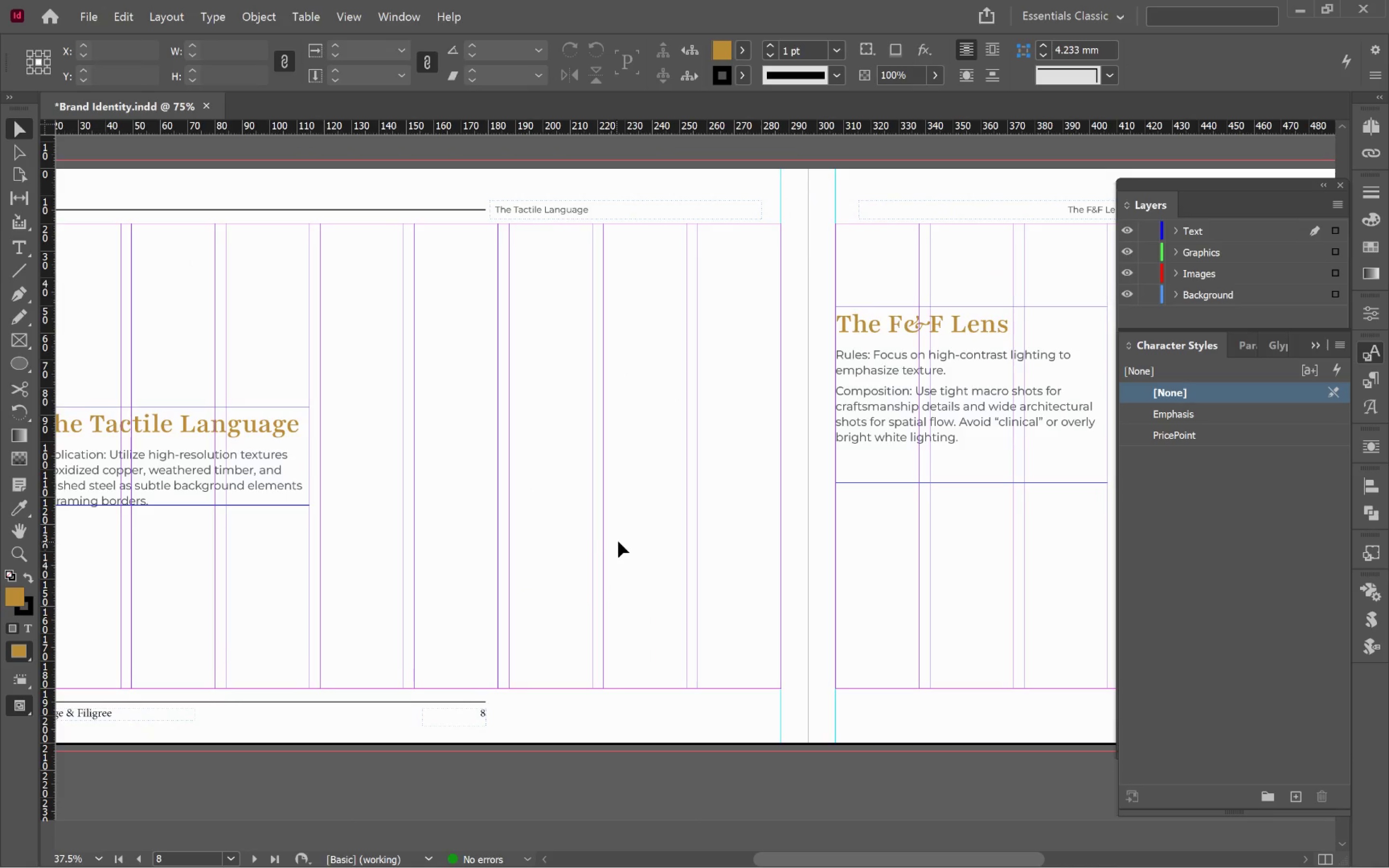 
scroll: coordinate [634, 687], scroll_direction: down, amount: 2.0
 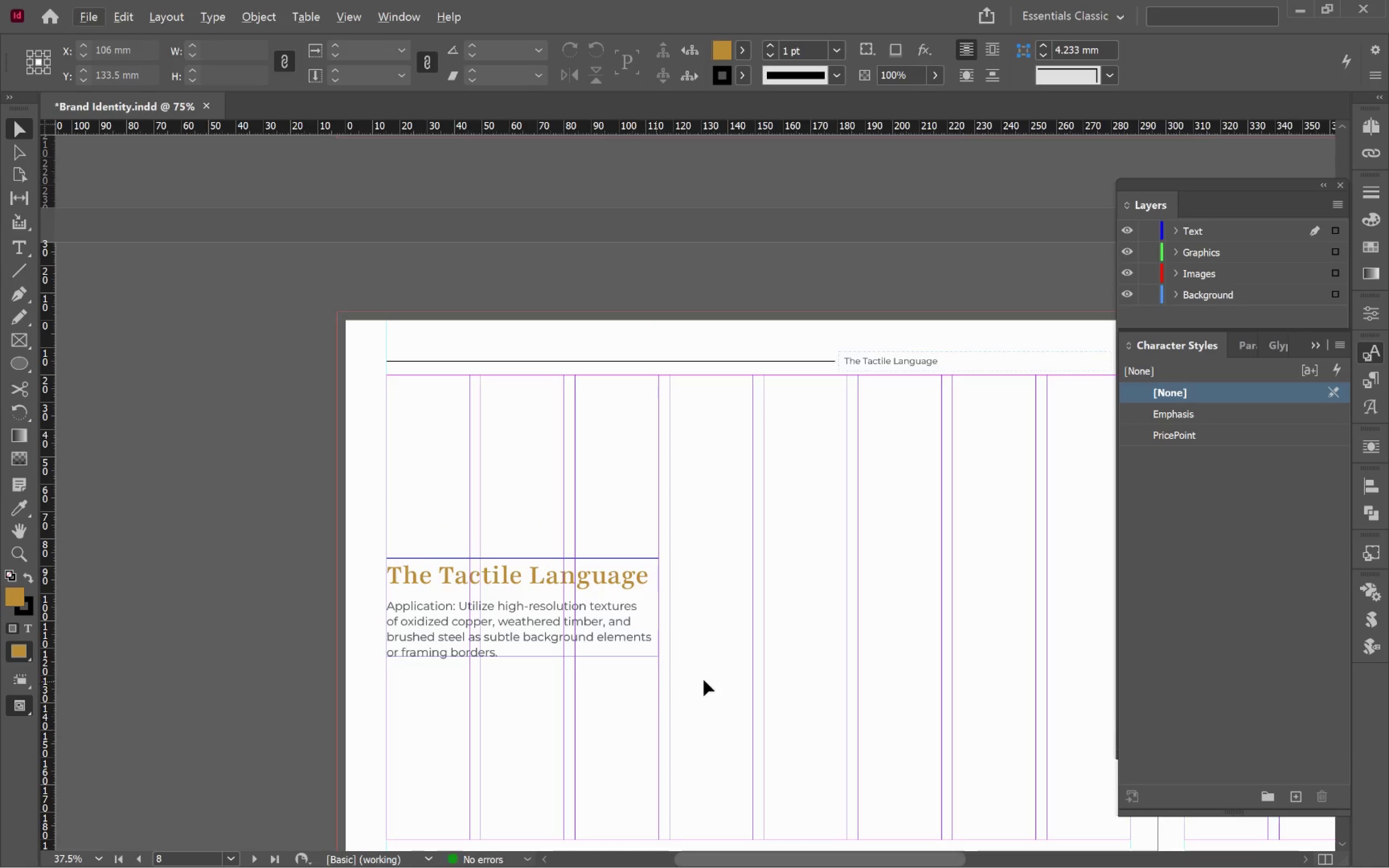 
left_click_drag(start_coordinate=[816, 701], to_coordinate=[466, 549])
 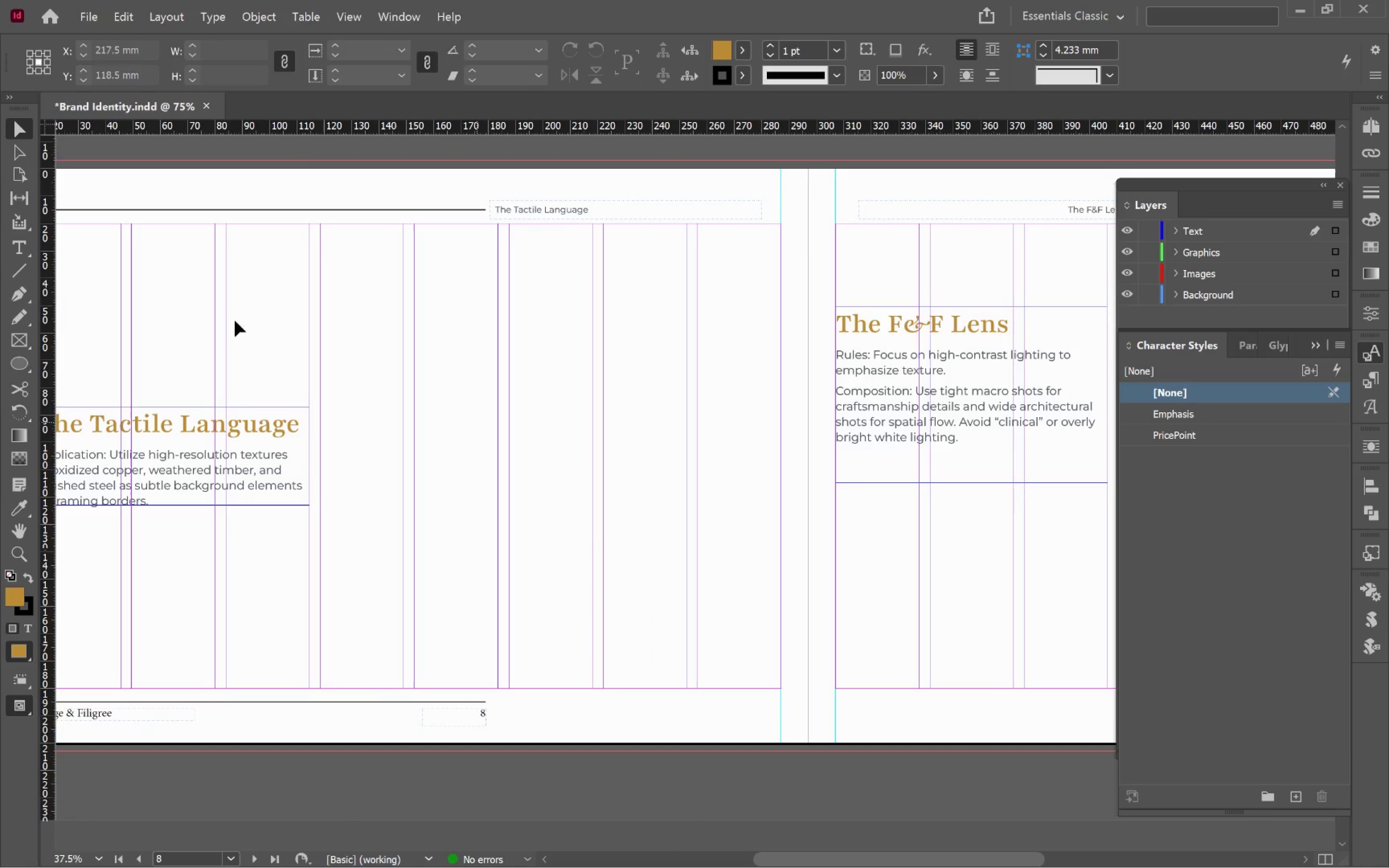 
left_click([18, 337])
 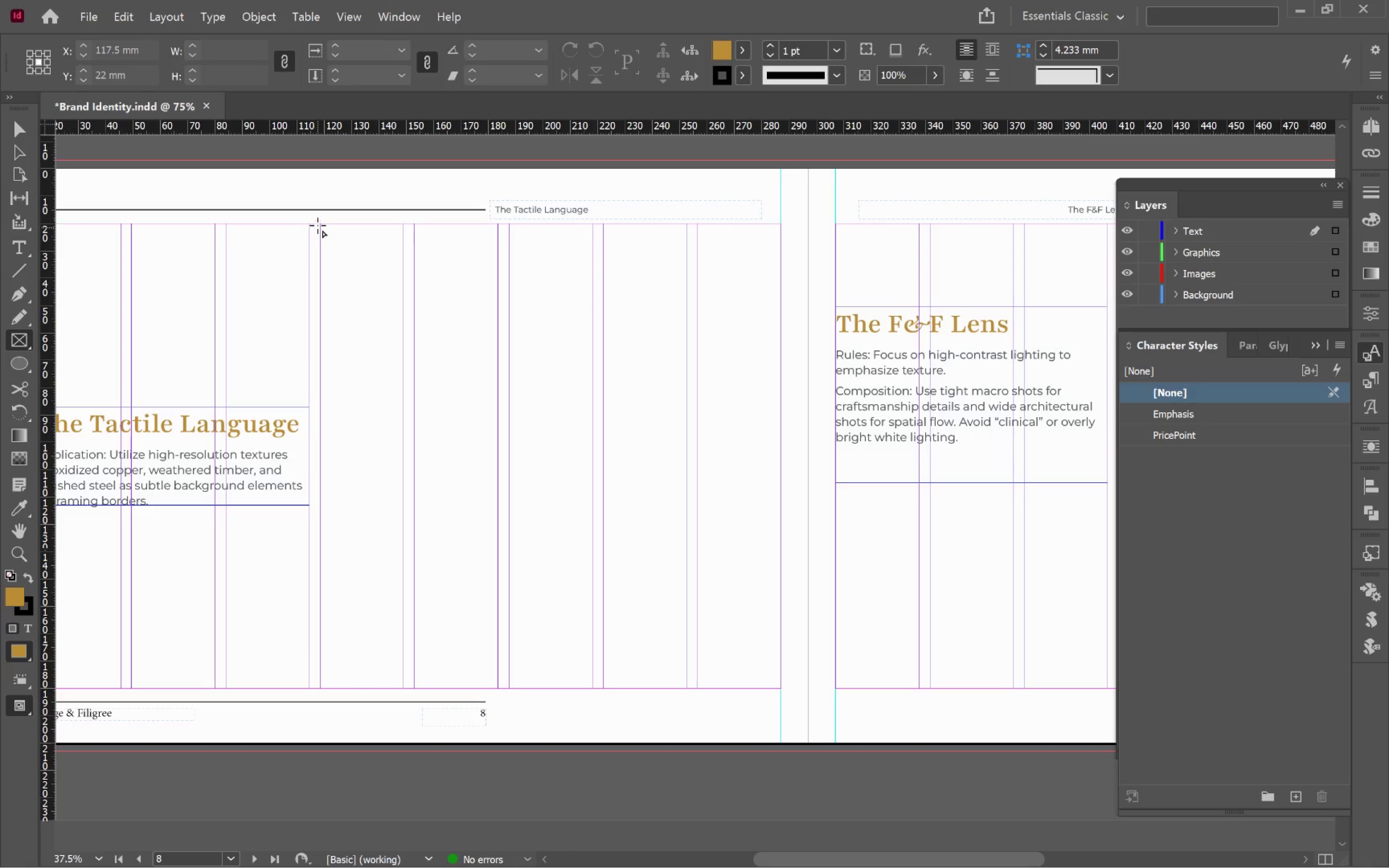 
left_click_drag(start_coordinate=[320, 223], to_coordinate=[777, 686])
 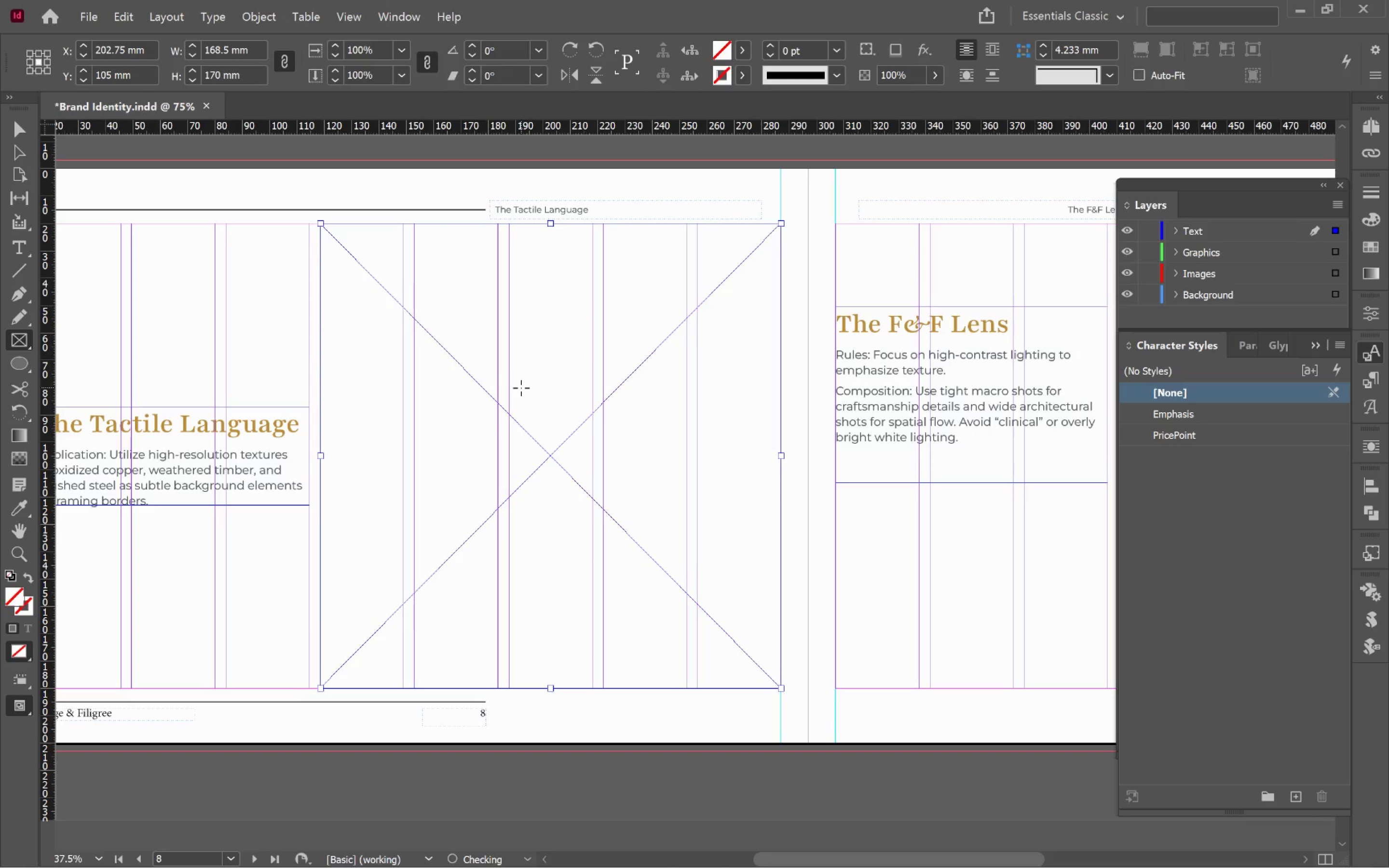 
key(V)
 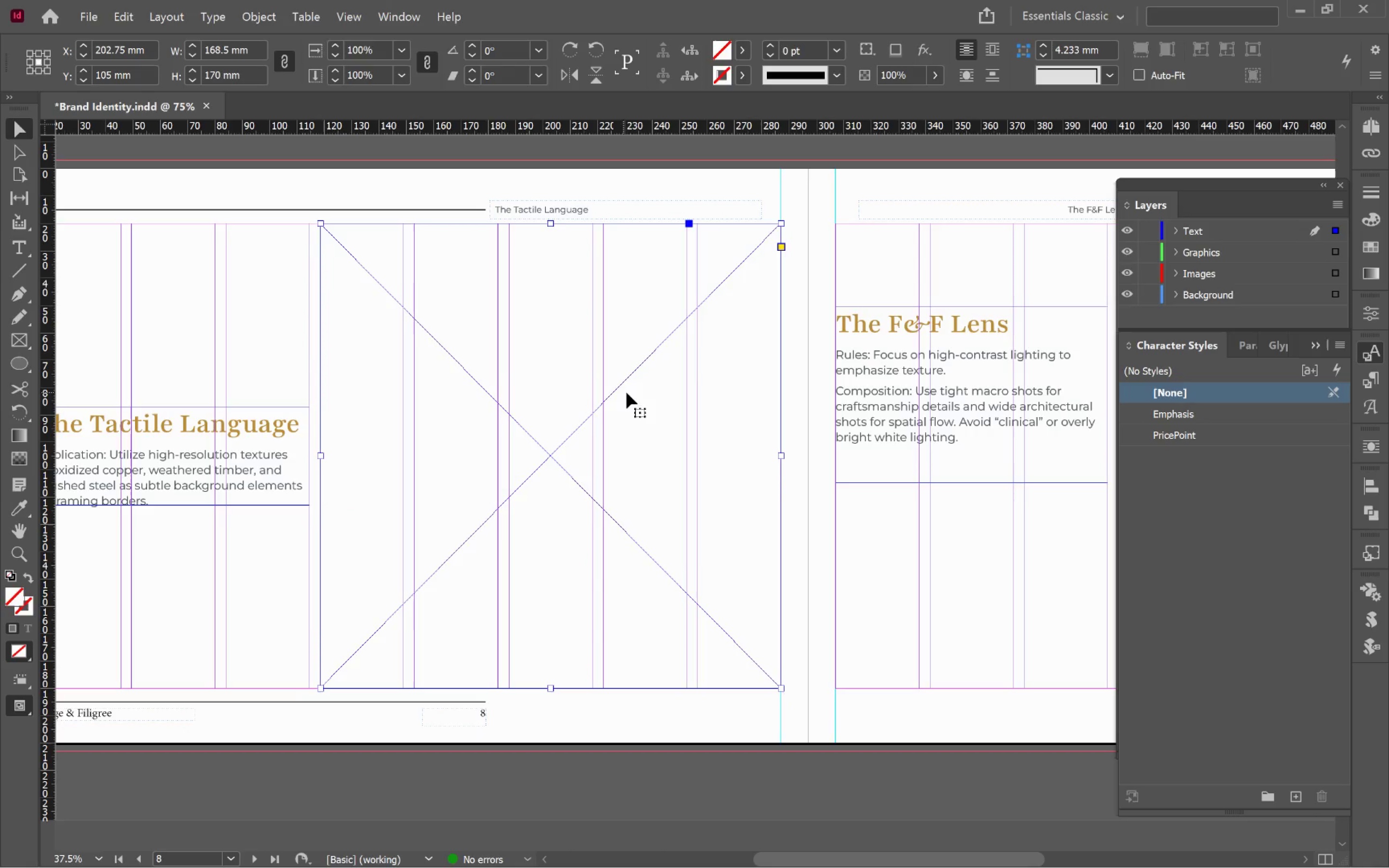 
key(Alt+Tab)
 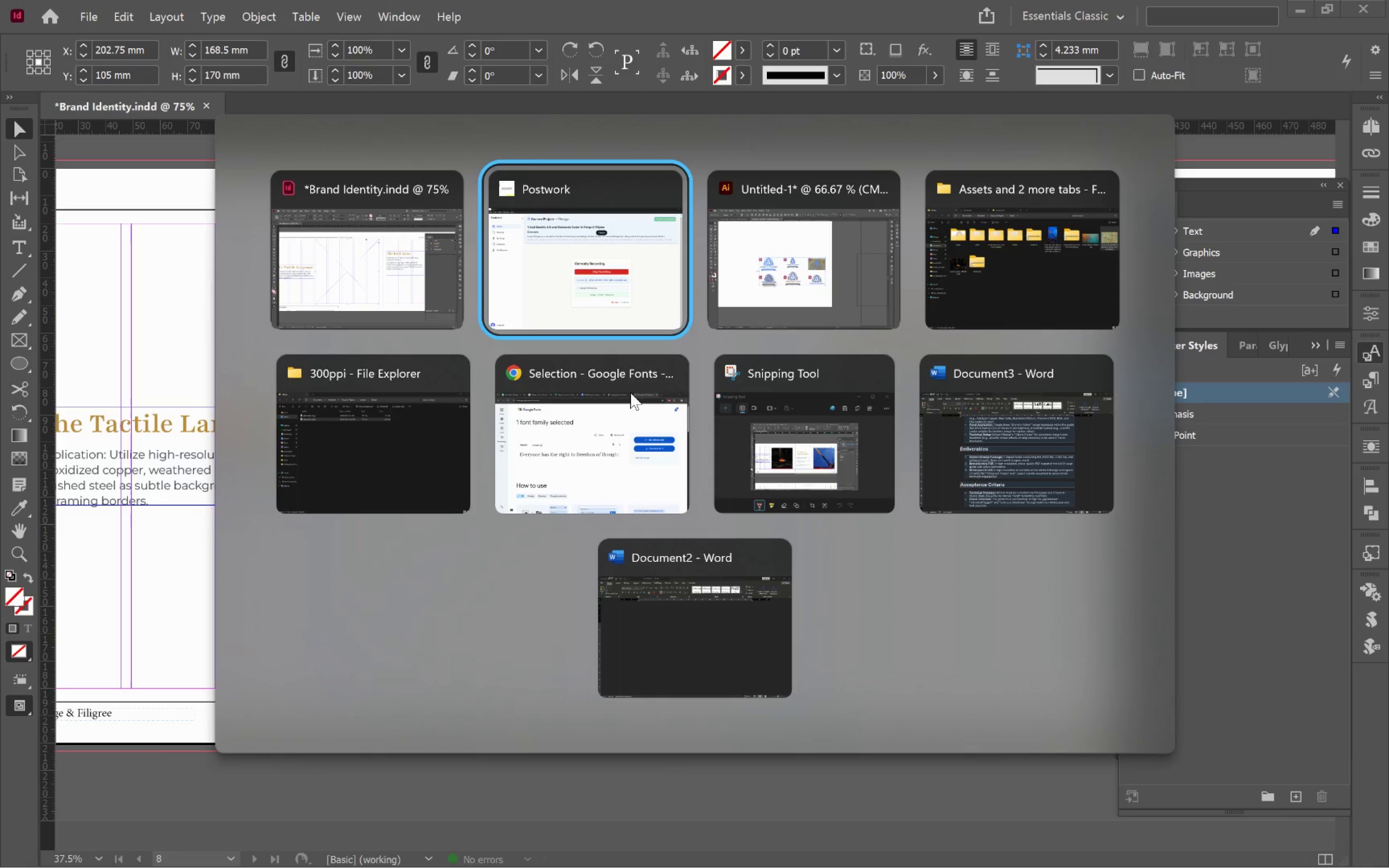 
key(Alt+Tab)
 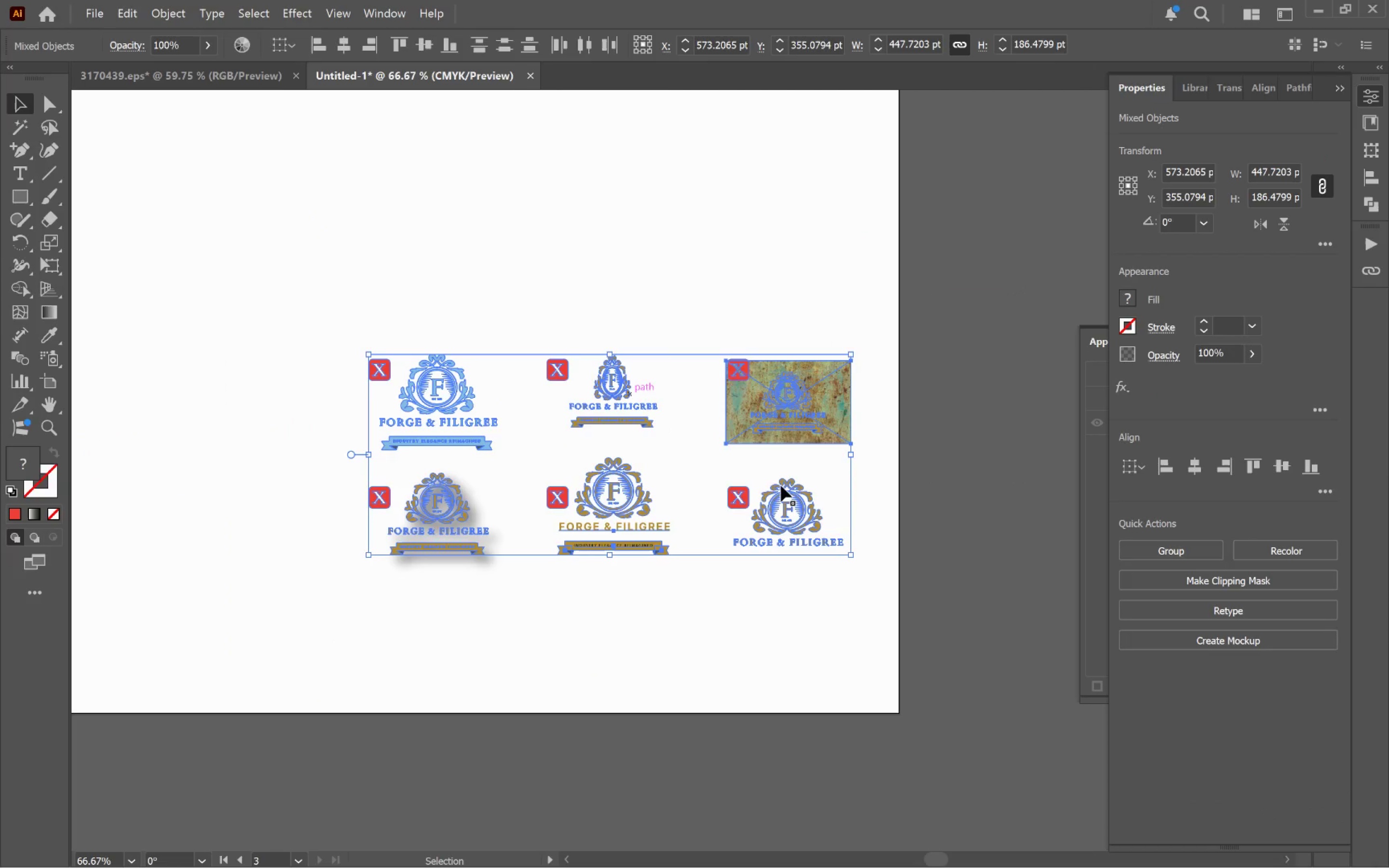 
hold_key(key=AltLeft, duration=0.55)
 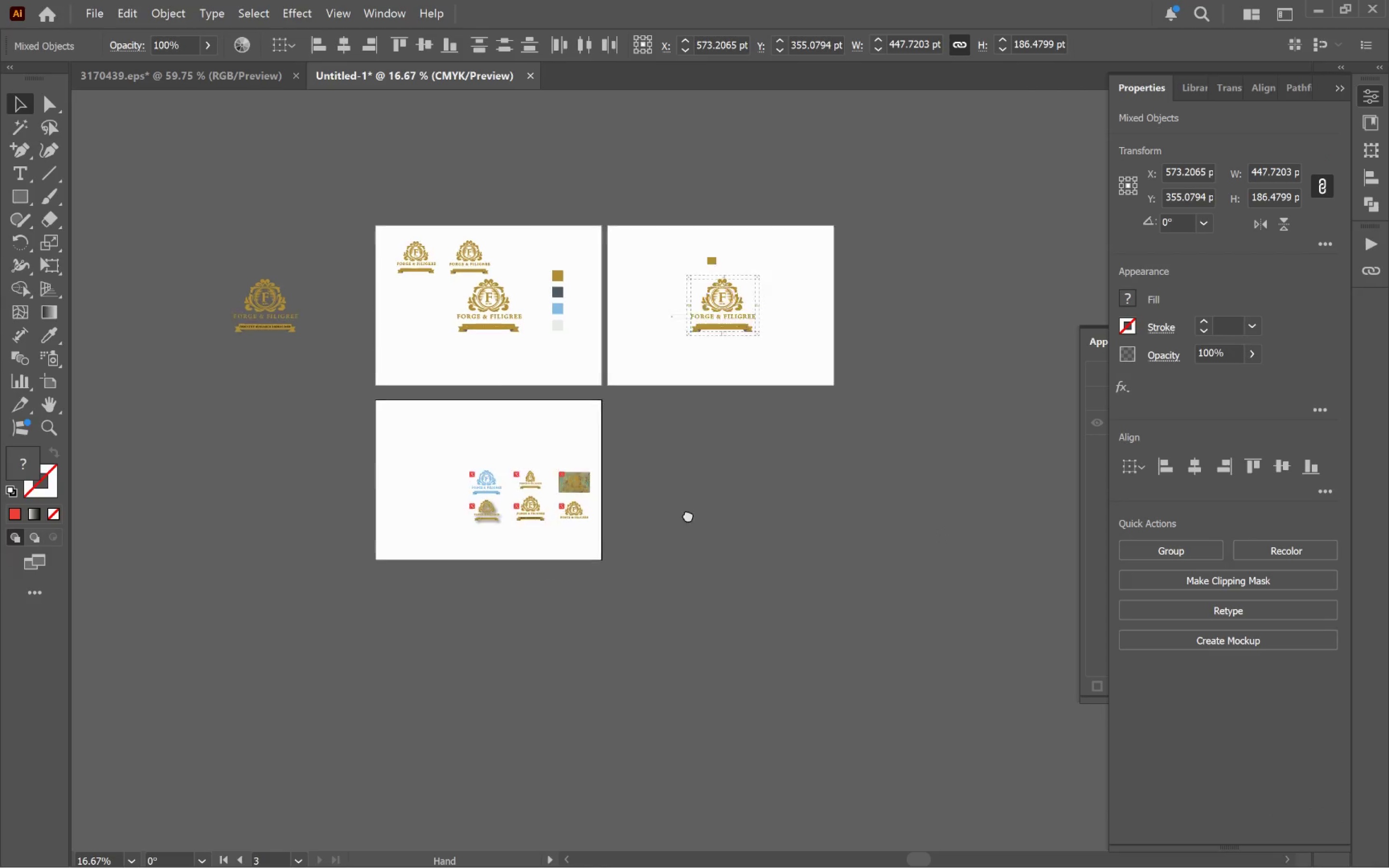 
hold_key(key=Space, duration=0.6)
 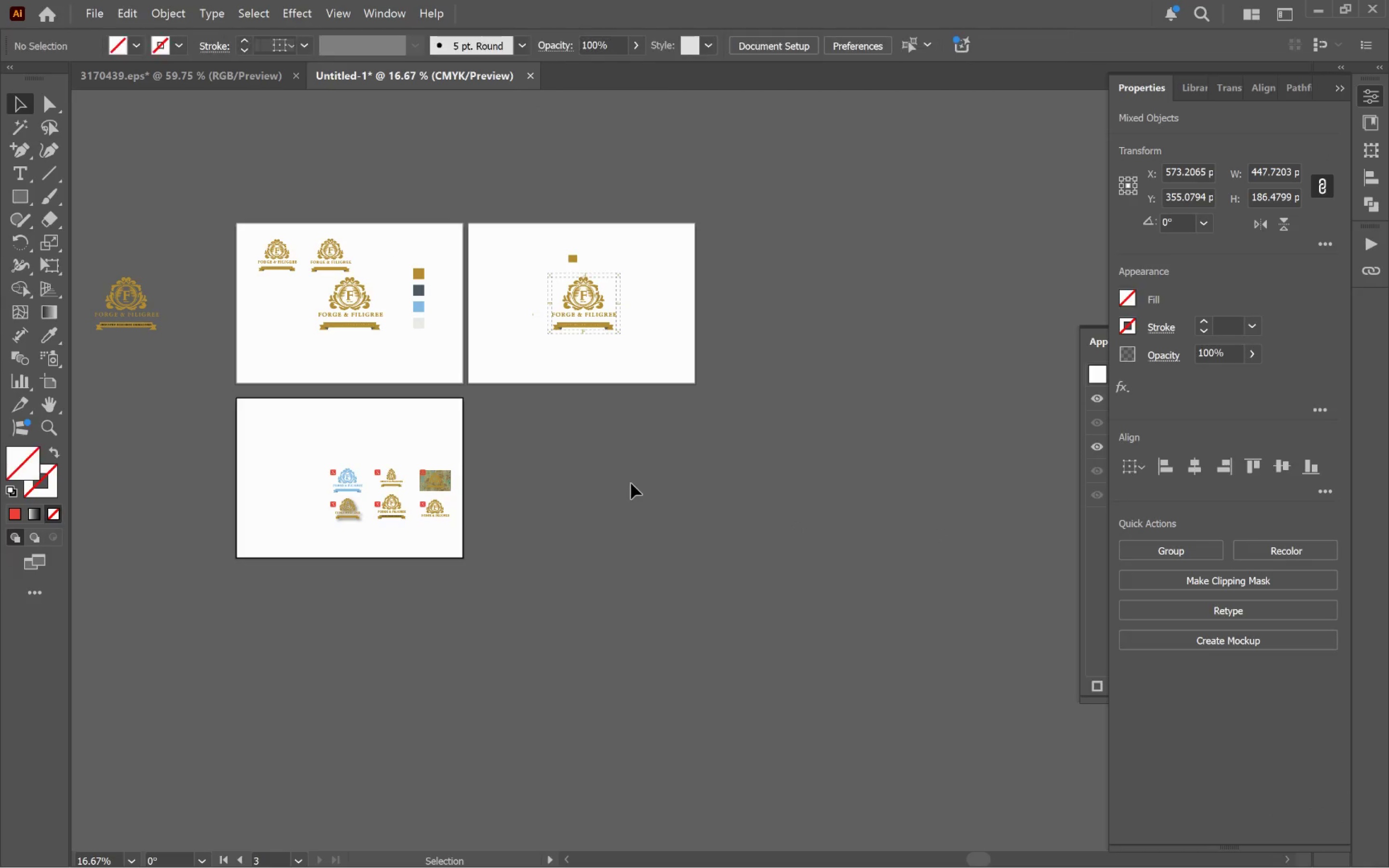 
scroll: coordinate [835, 533], scroll_direction: down, amount: 4.0
 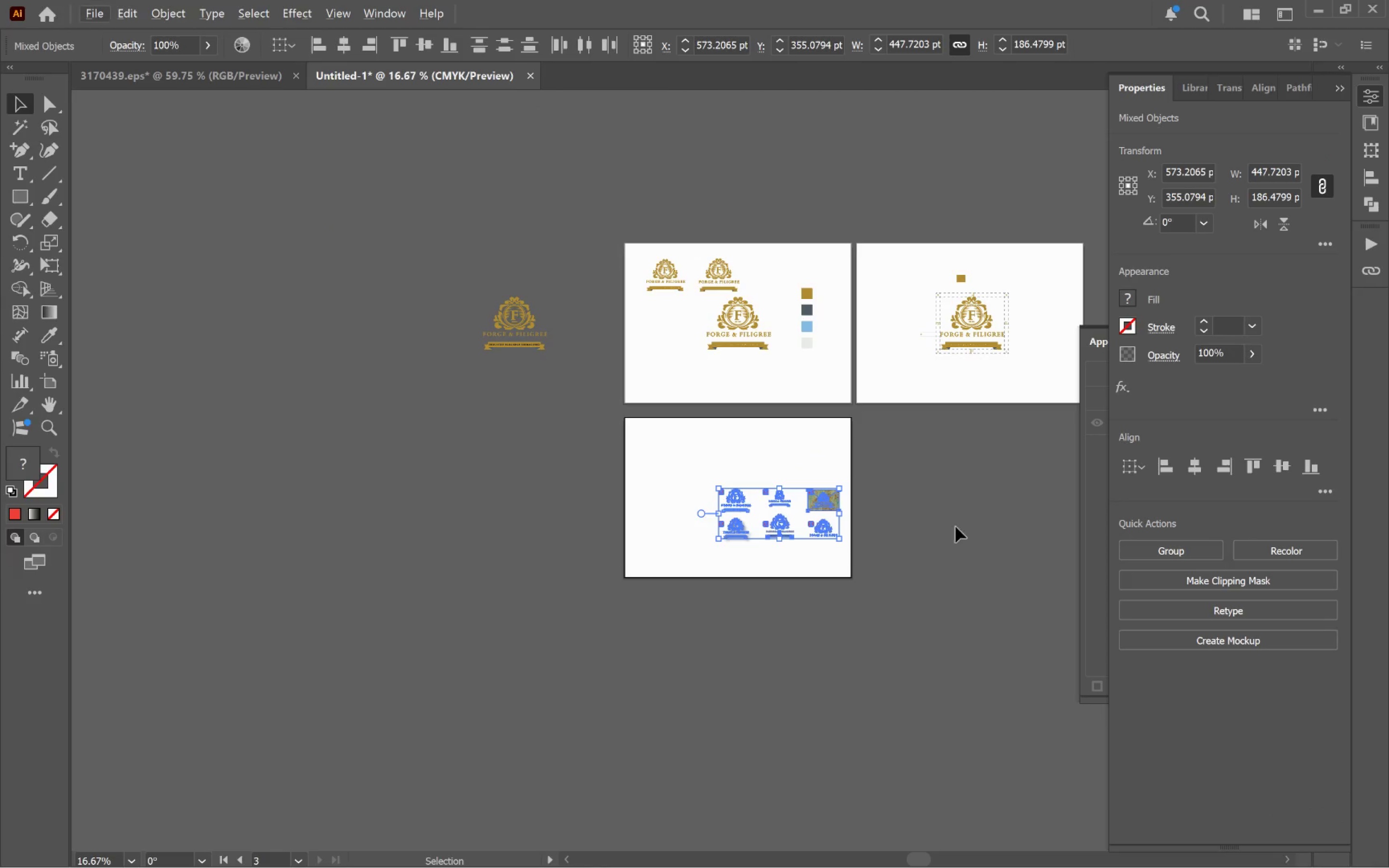 
left_click_drag(start_coordinate=[951, 536], to_coordinate=[561, 517])
 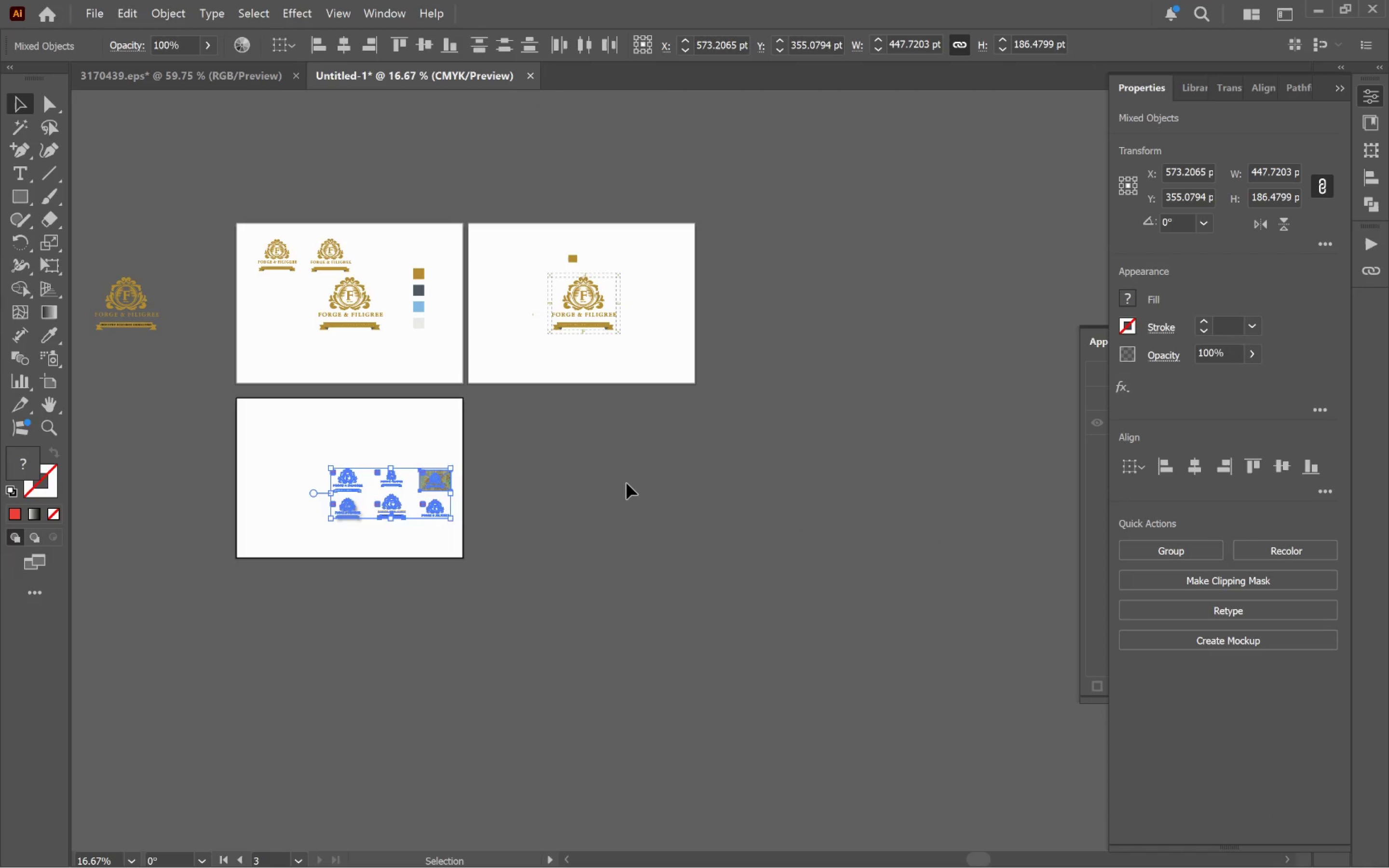 
left_click([626, 483])
 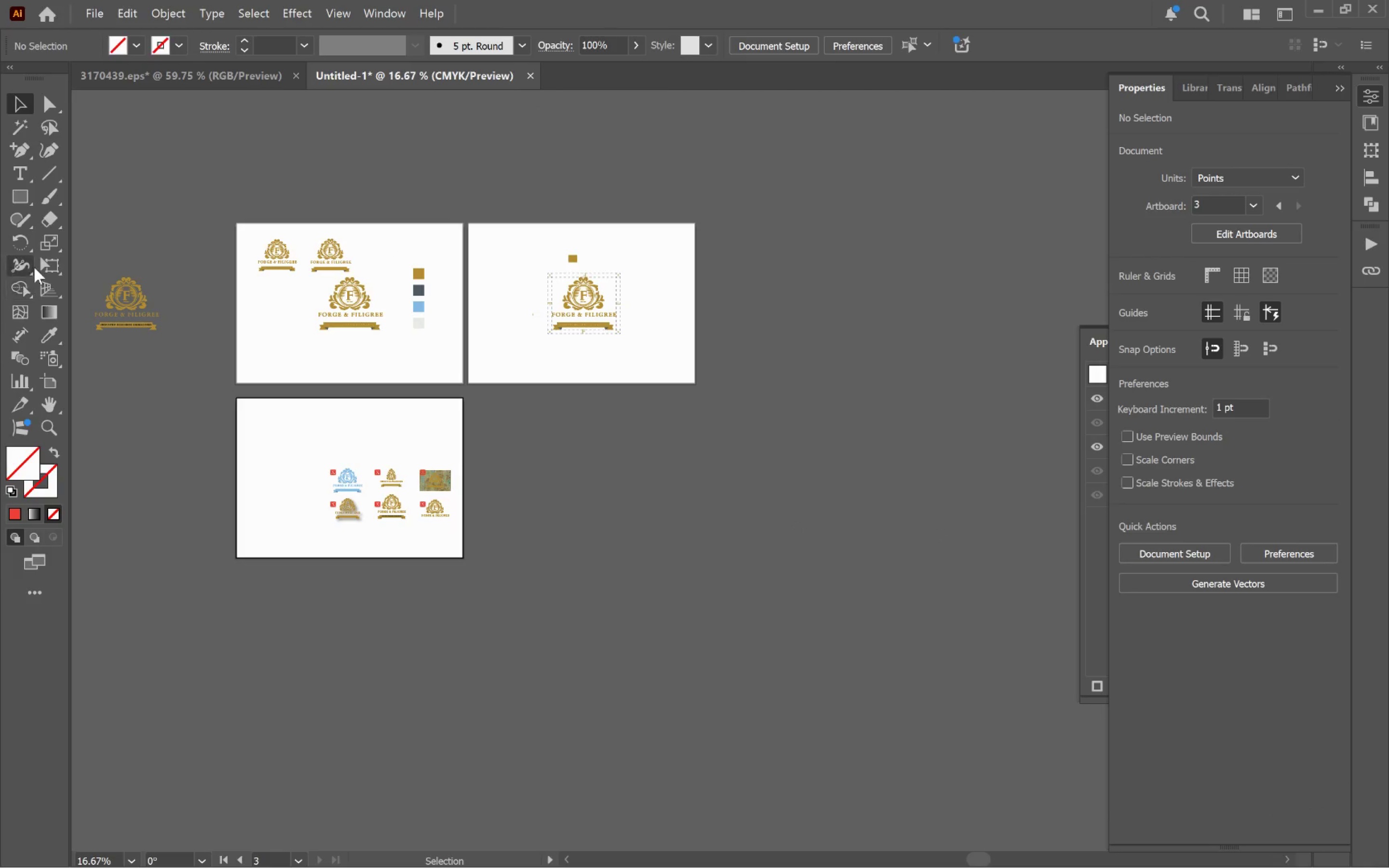 
left_click([21, 187])
 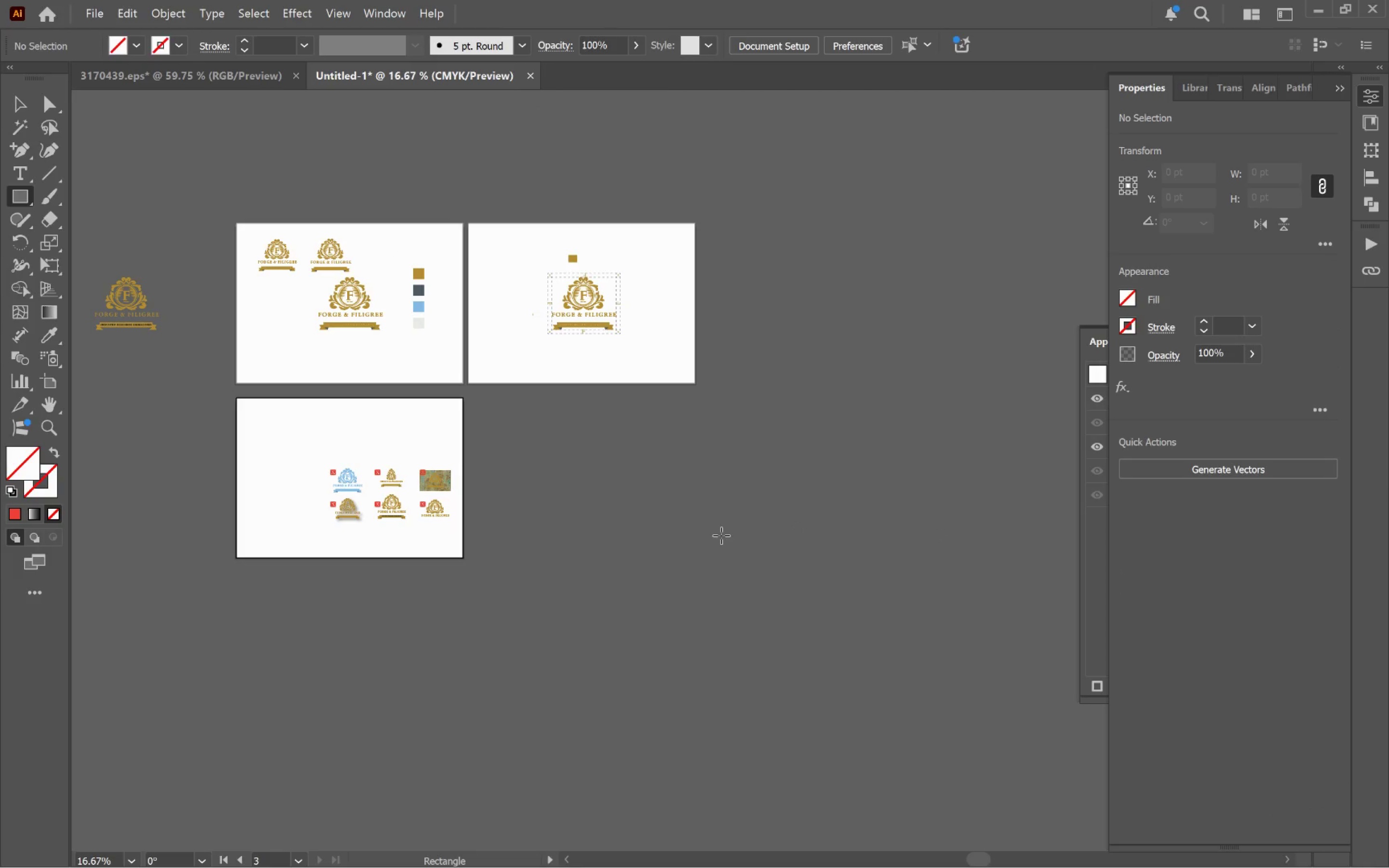 
left_click([721, 535])
 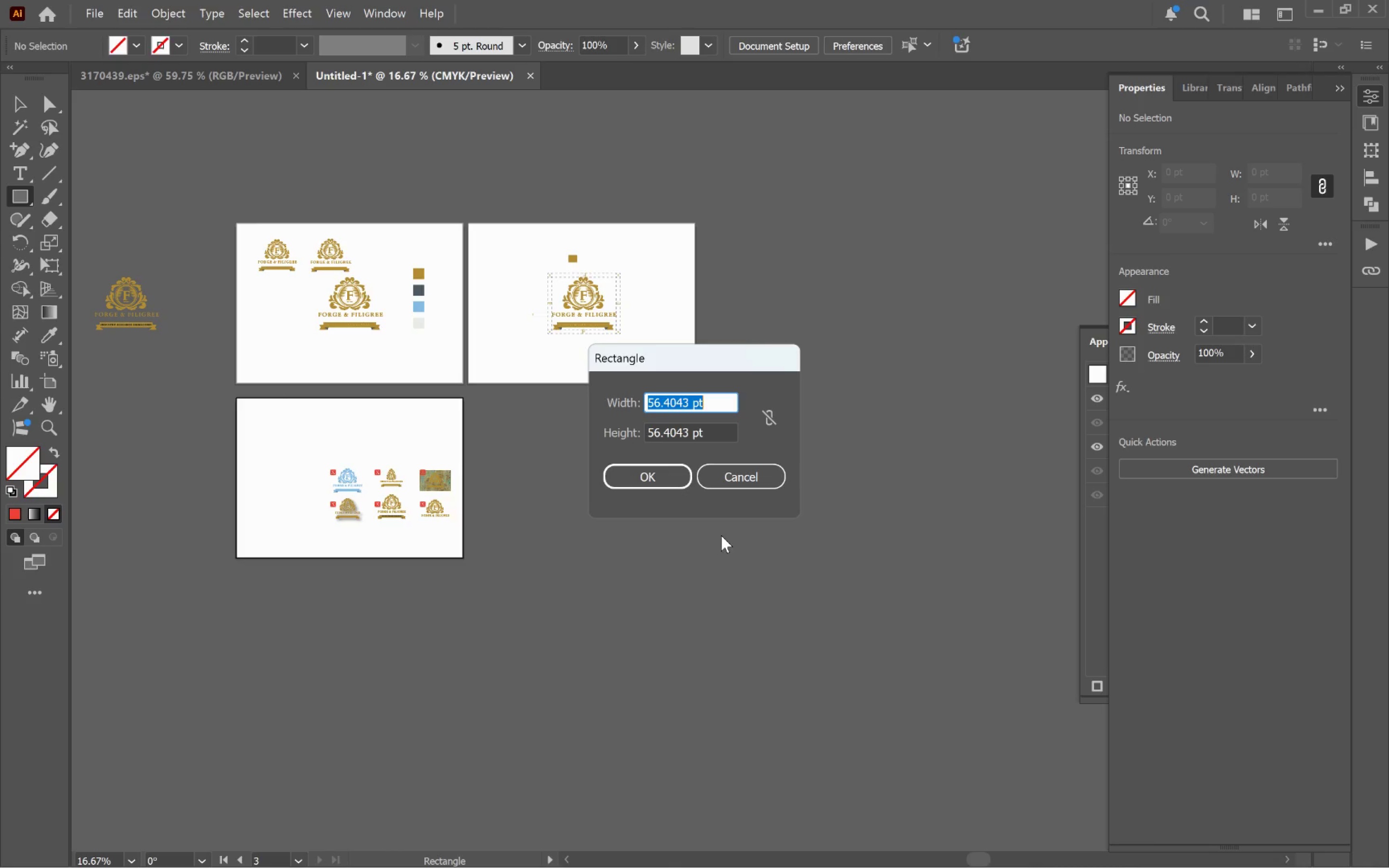 
key(Alt+AltLeft)
 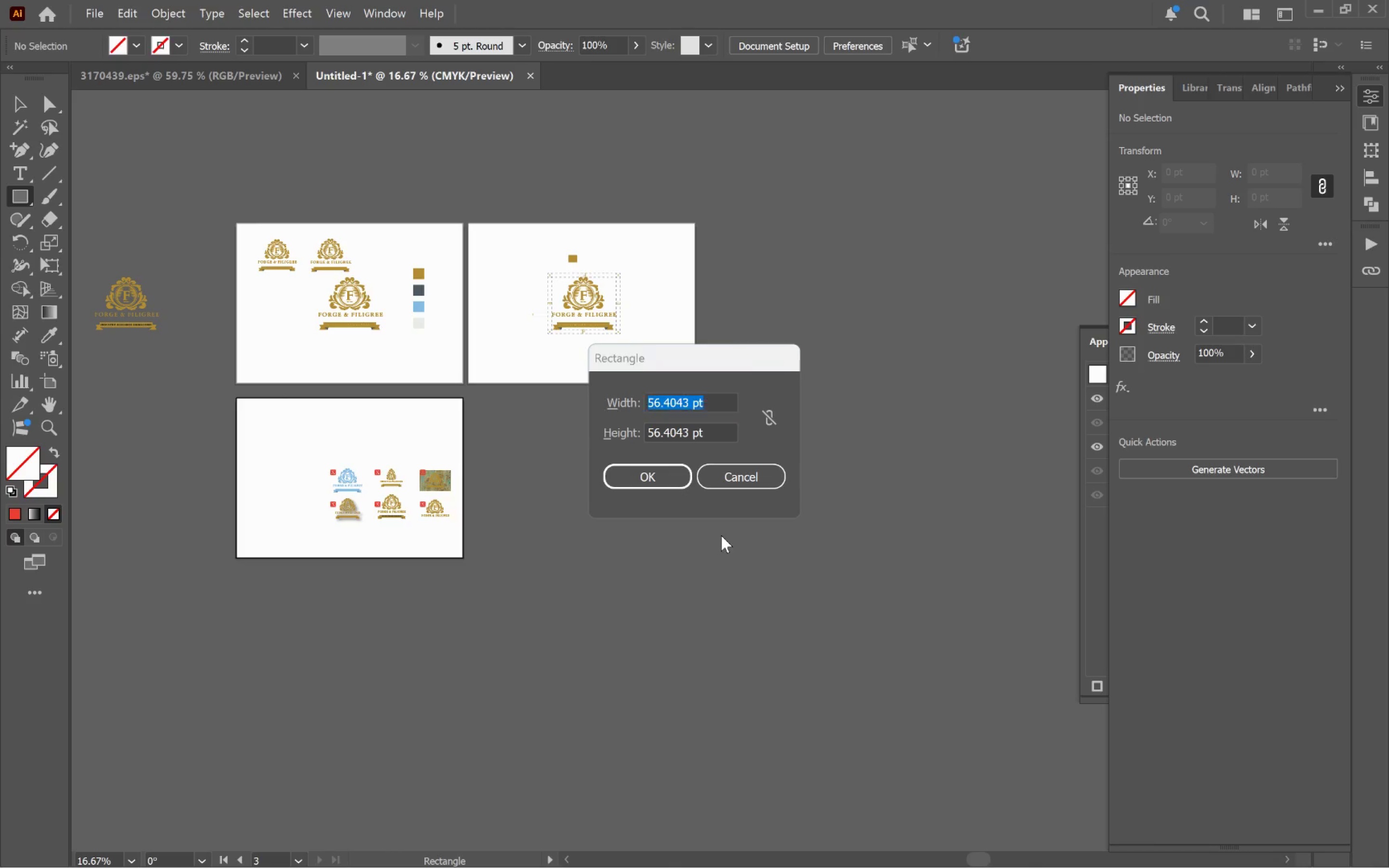 
key(Alt+Tab)
 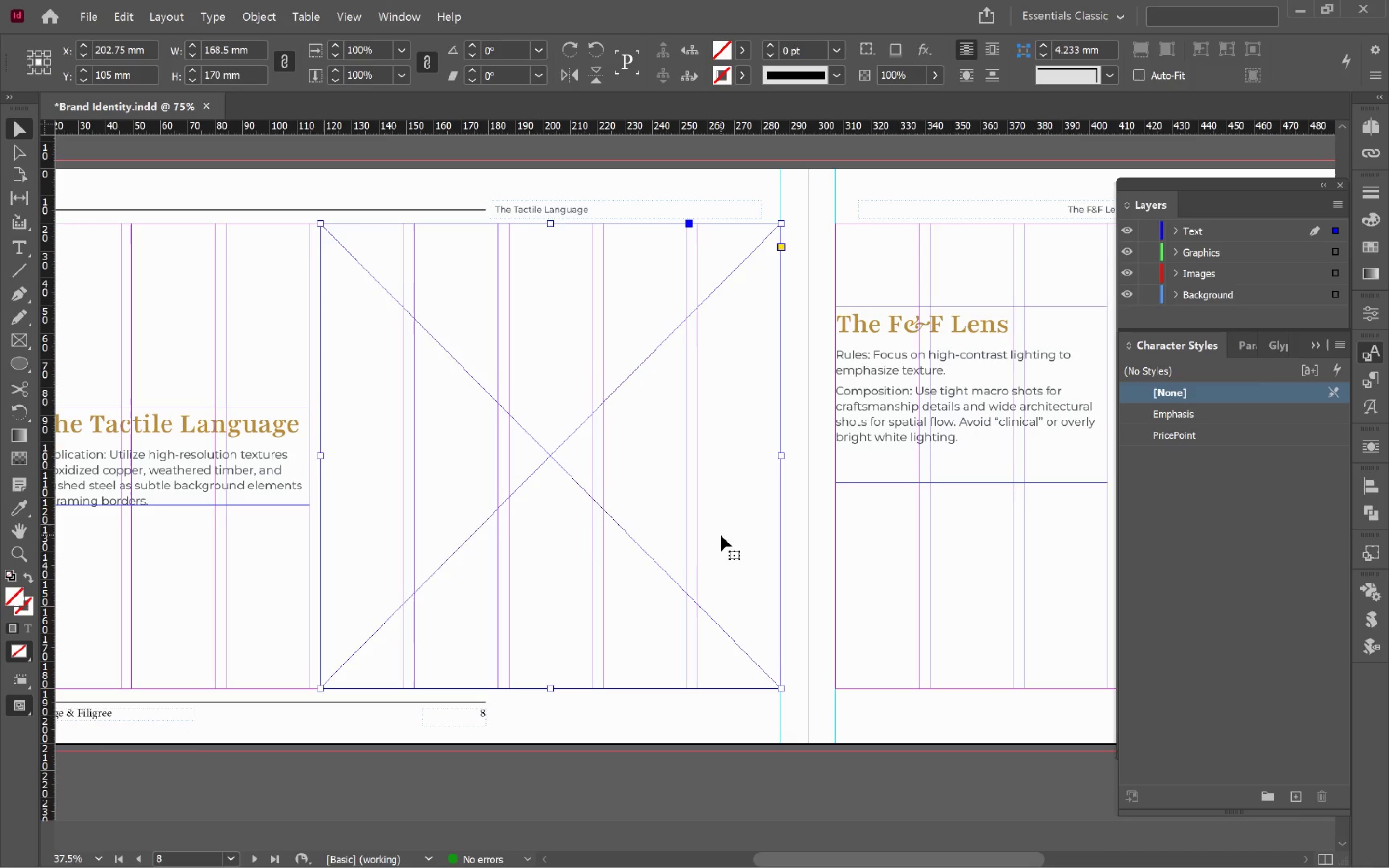 
key(Alt+AltLeft)
 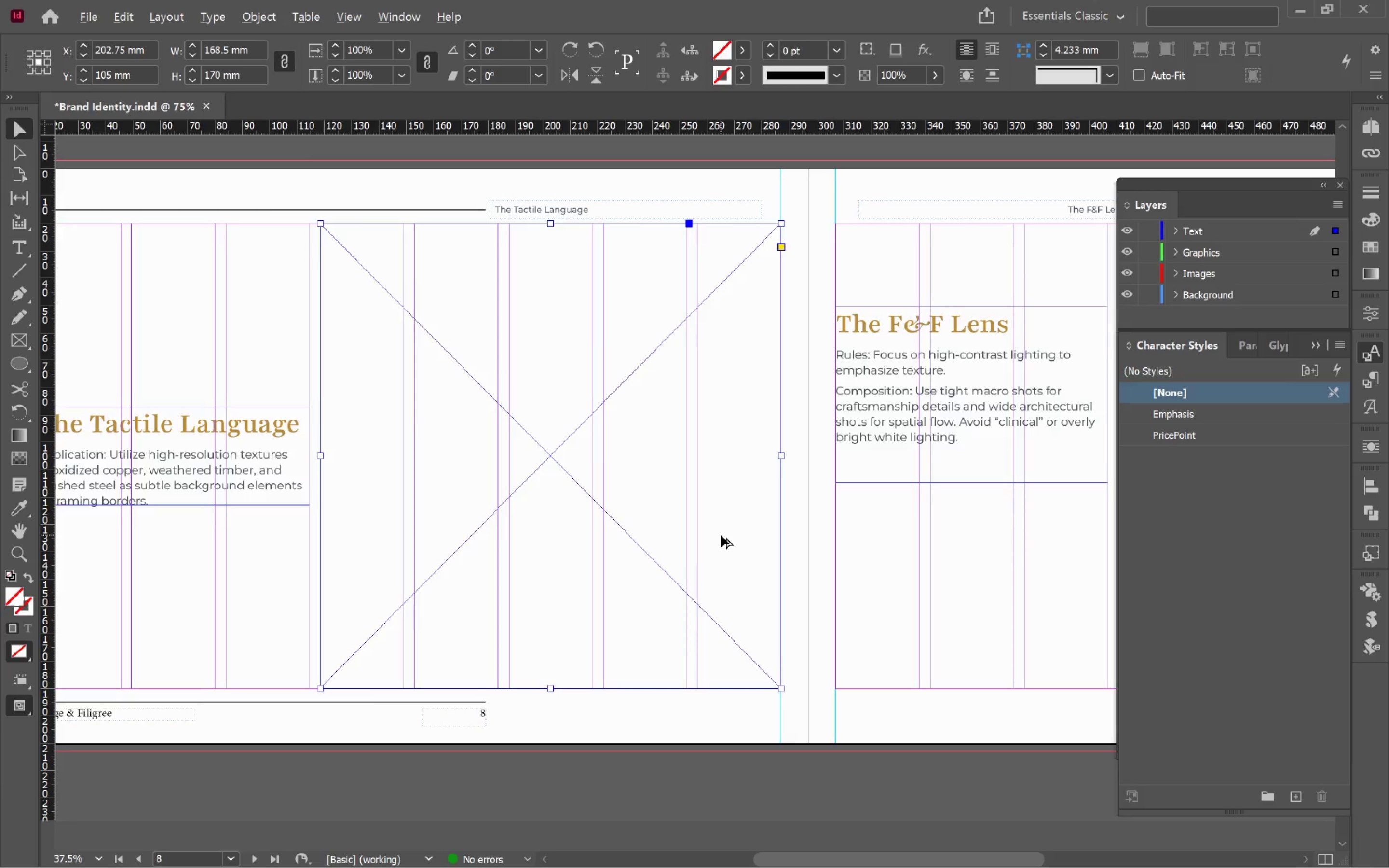 
key(Tab)
type(168.5)
key(Tab)
type(170)
key(Tab)
 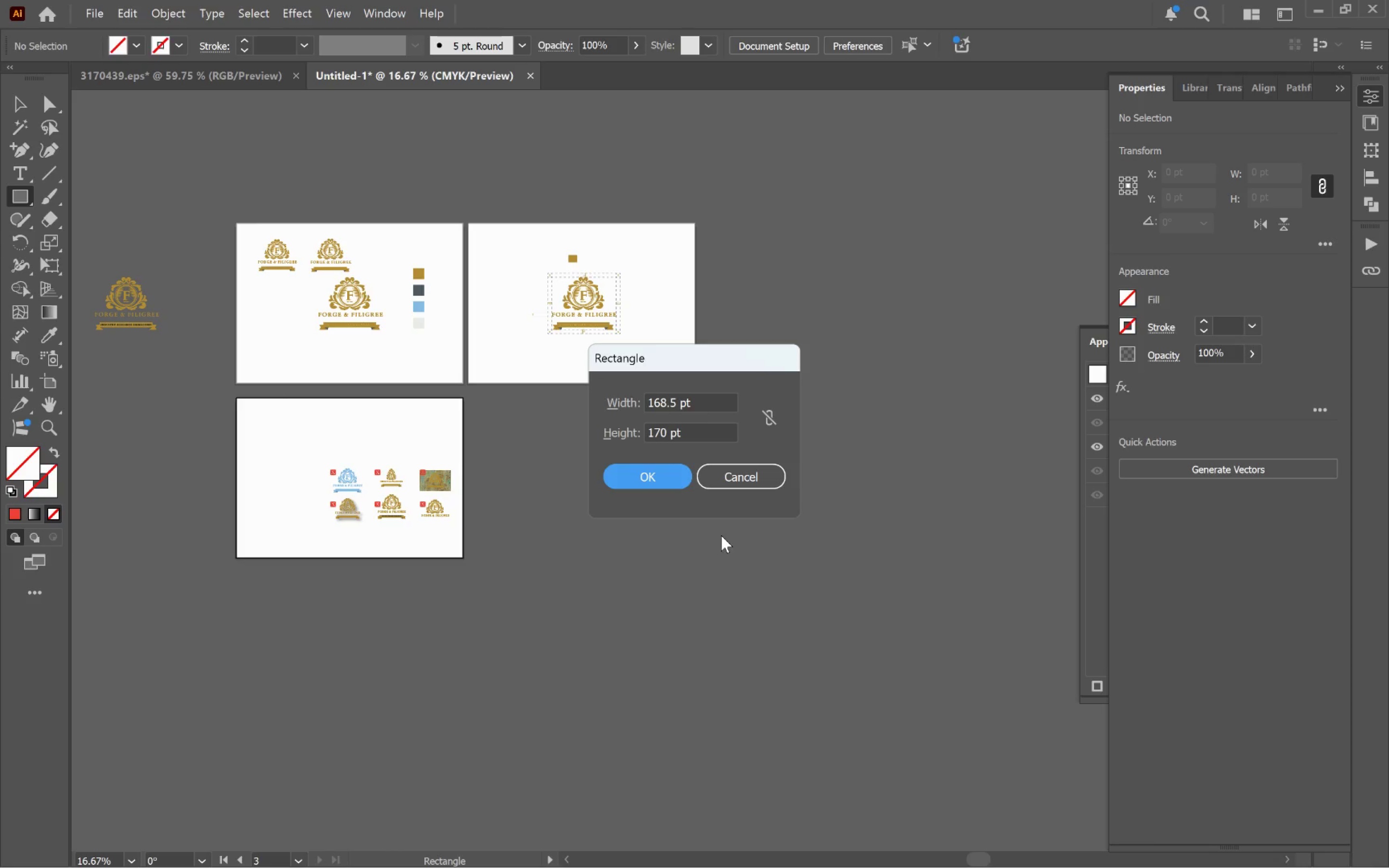 
key(Alt+AltLeft)
 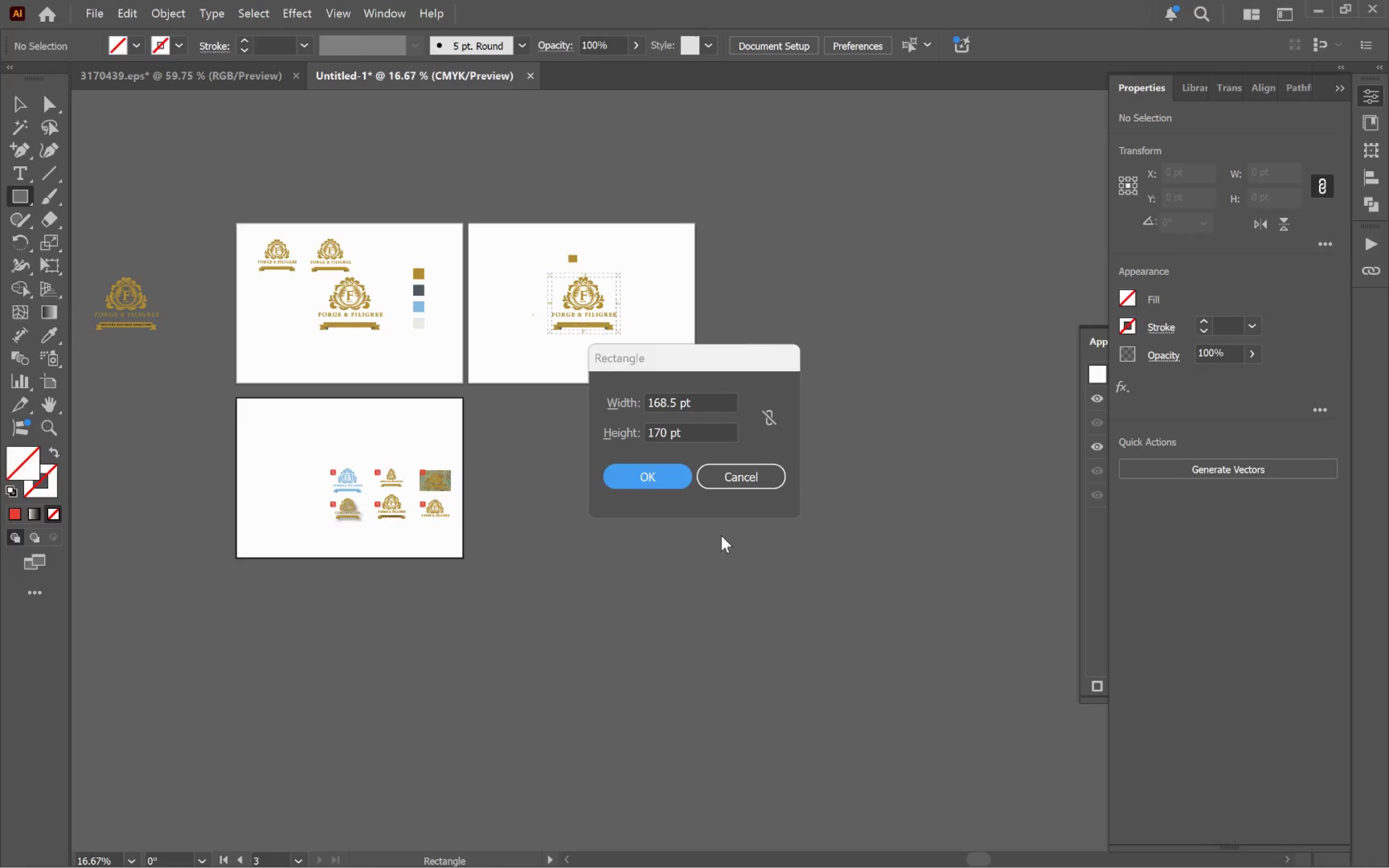 
key(Alt+Tab)
 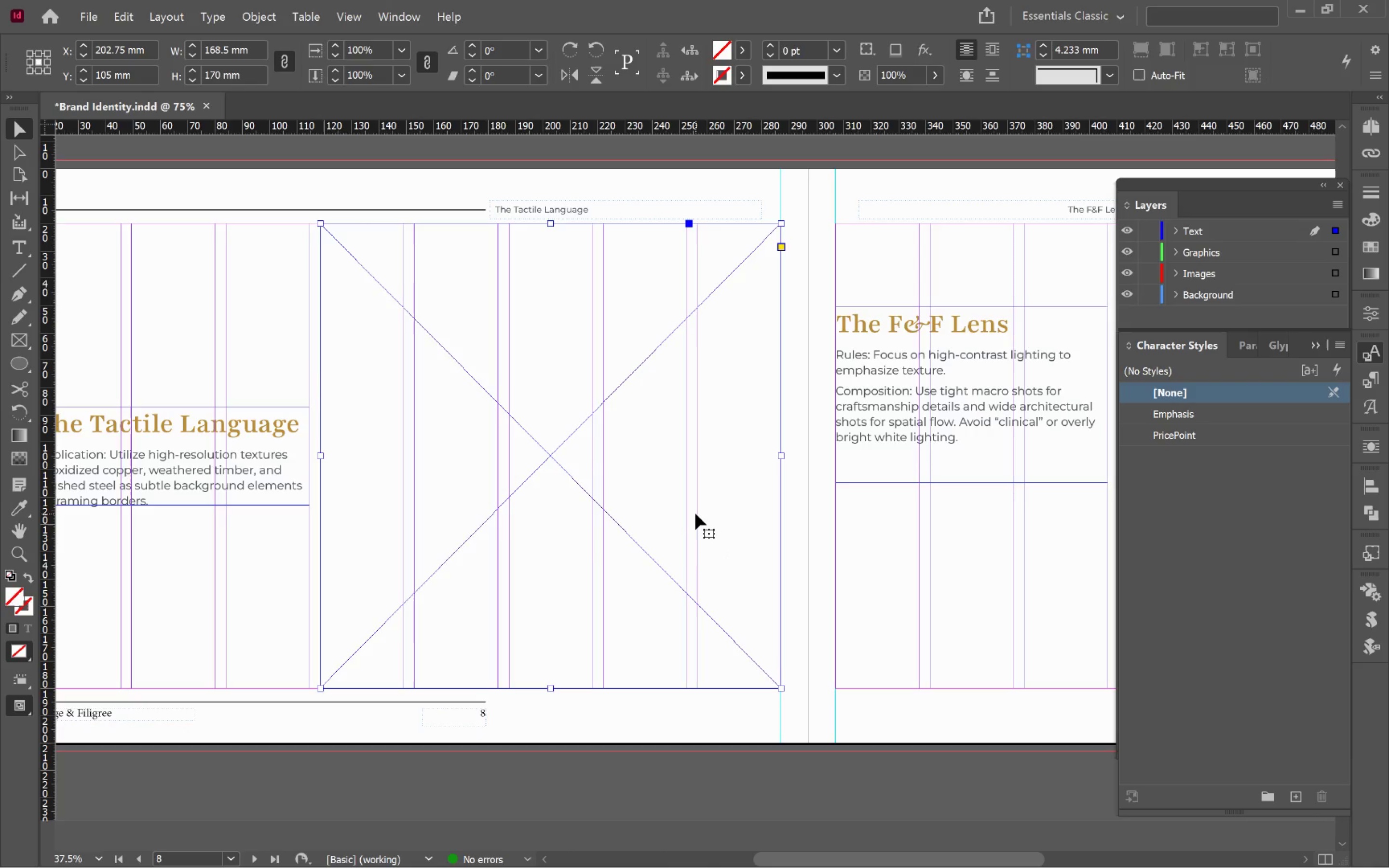 
key(Alt+AltLeft)
 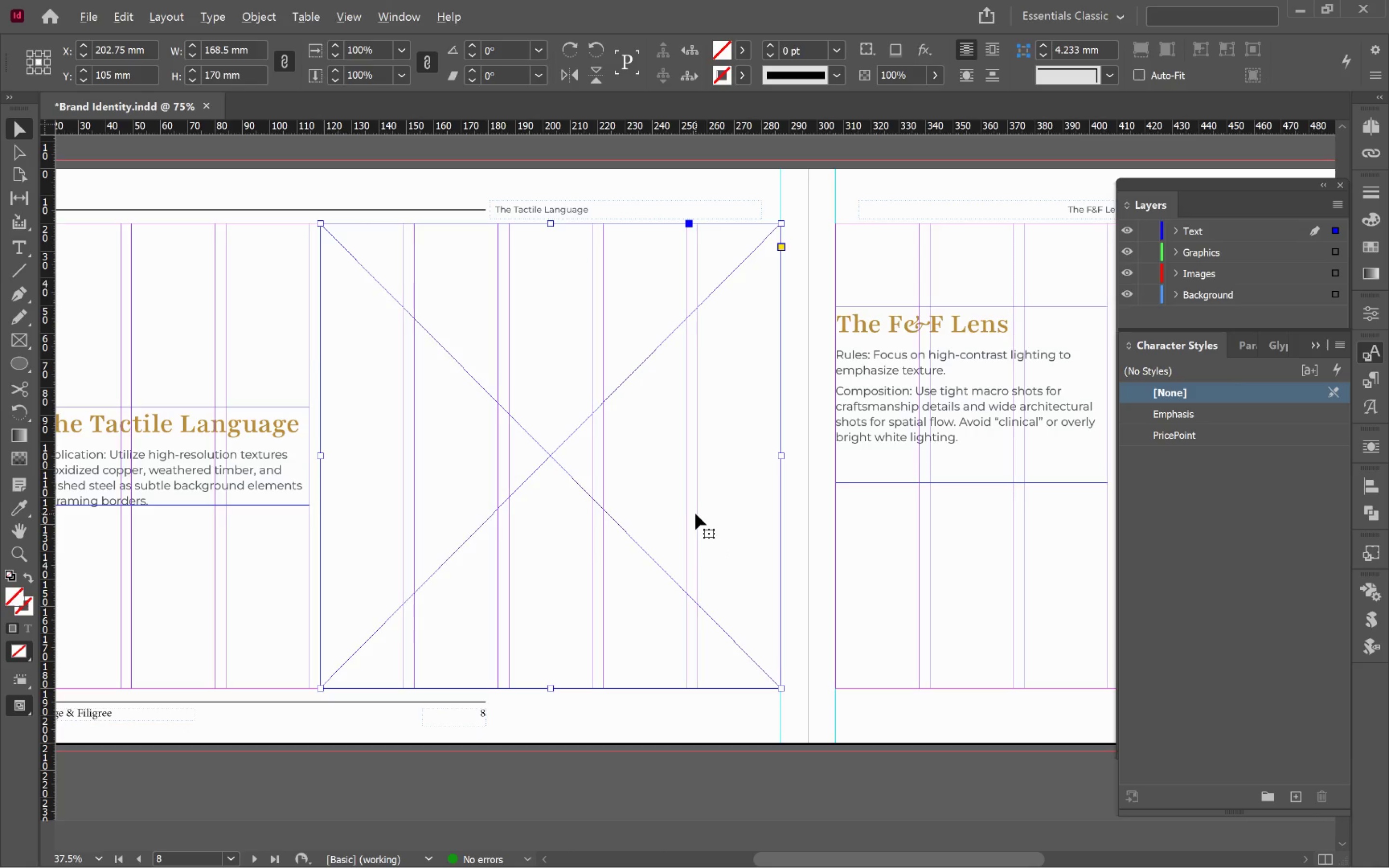 
key(Alt+Tab)
 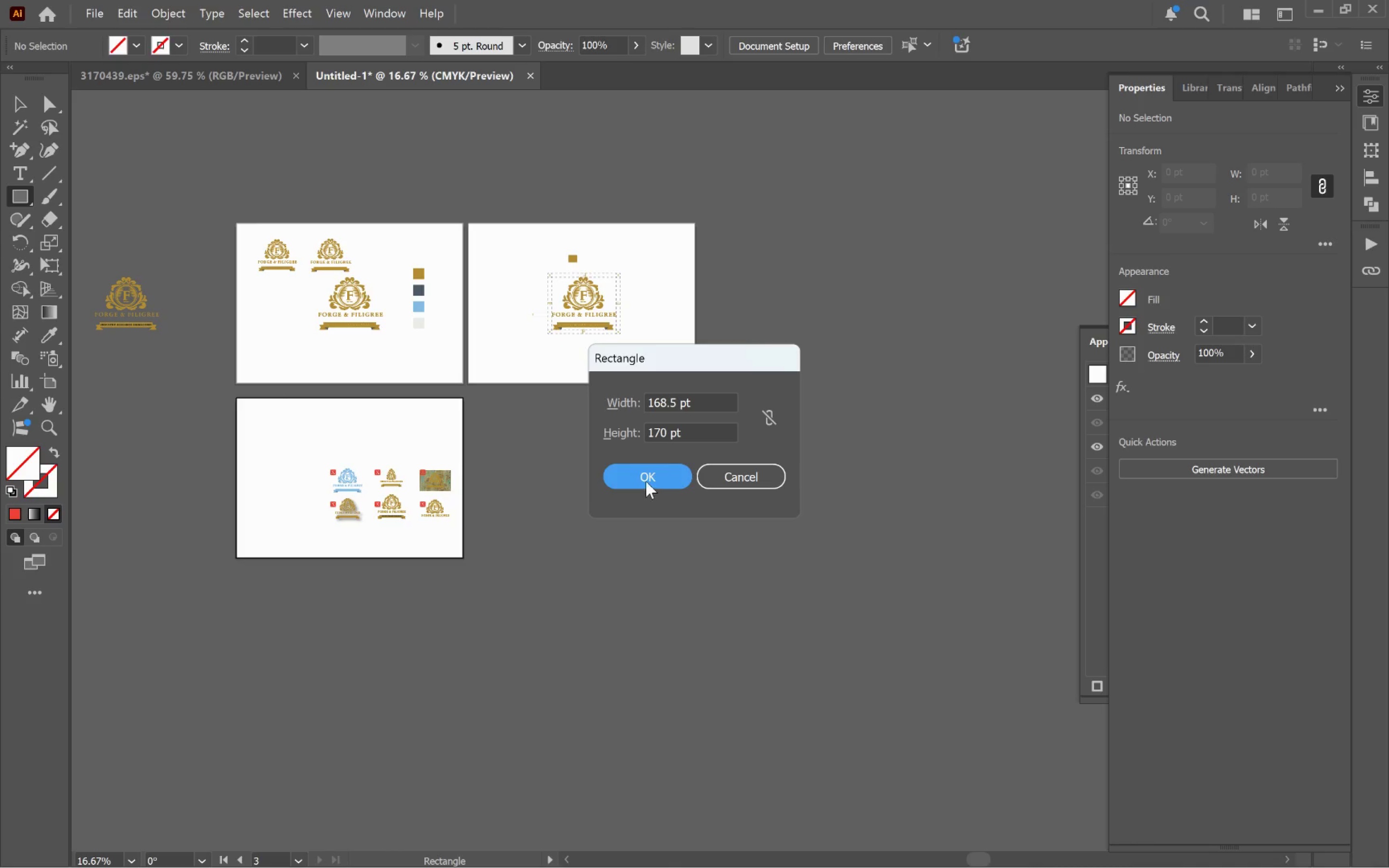 
left_click([644, 478])
 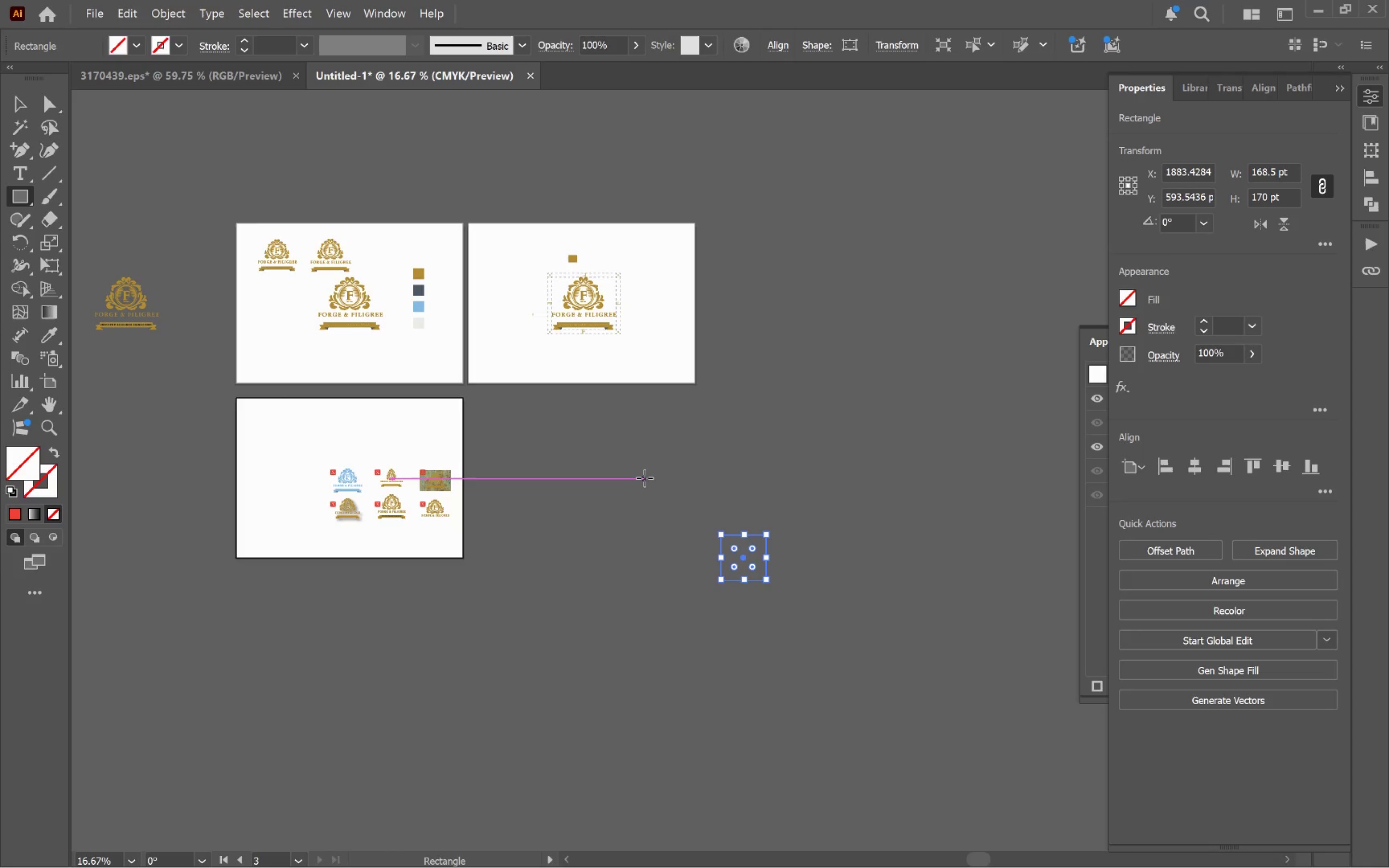 
key(V)
 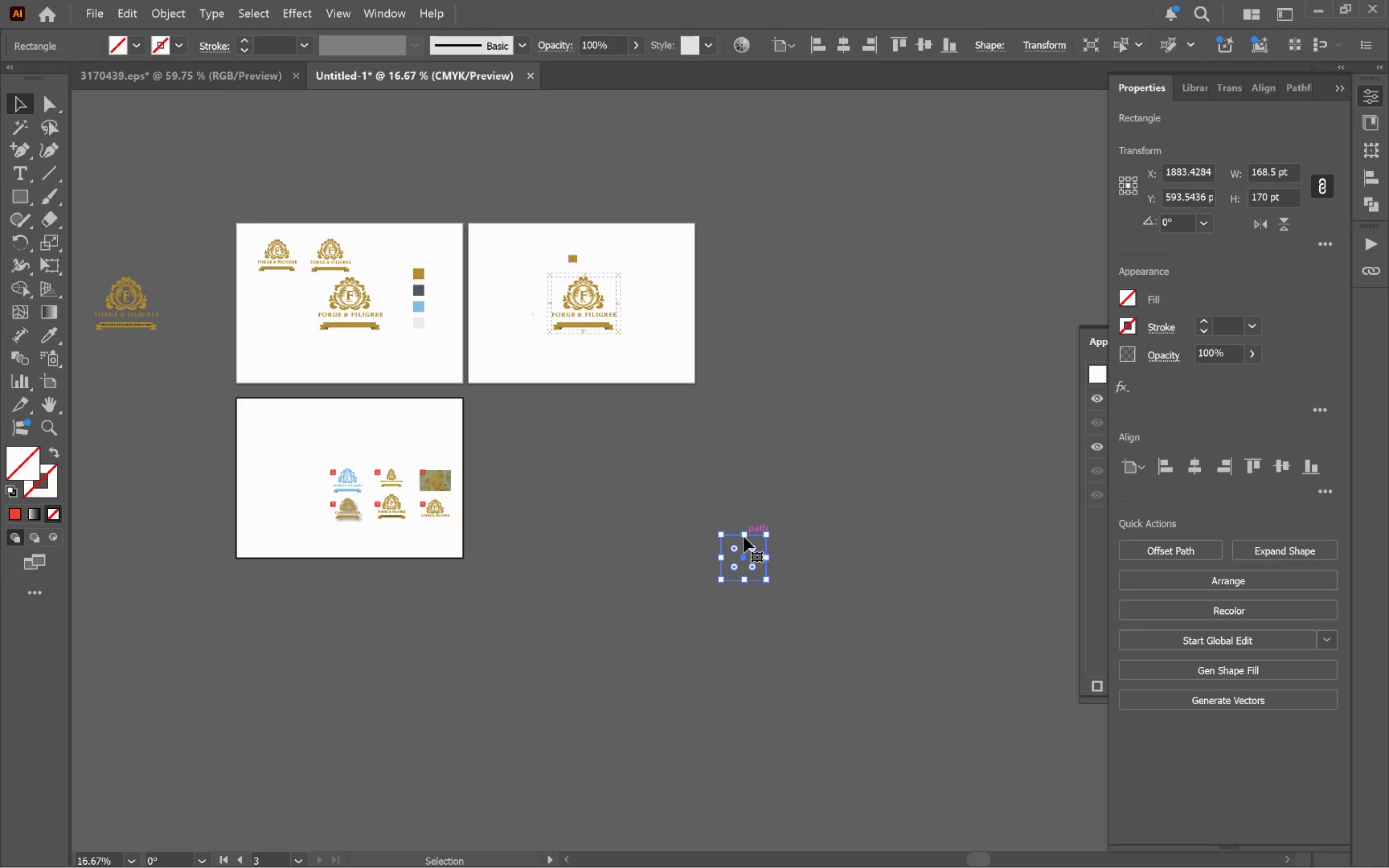 
left_click_drag(start_coordinate=[744, 534], to_coordinate=[793, 336])
 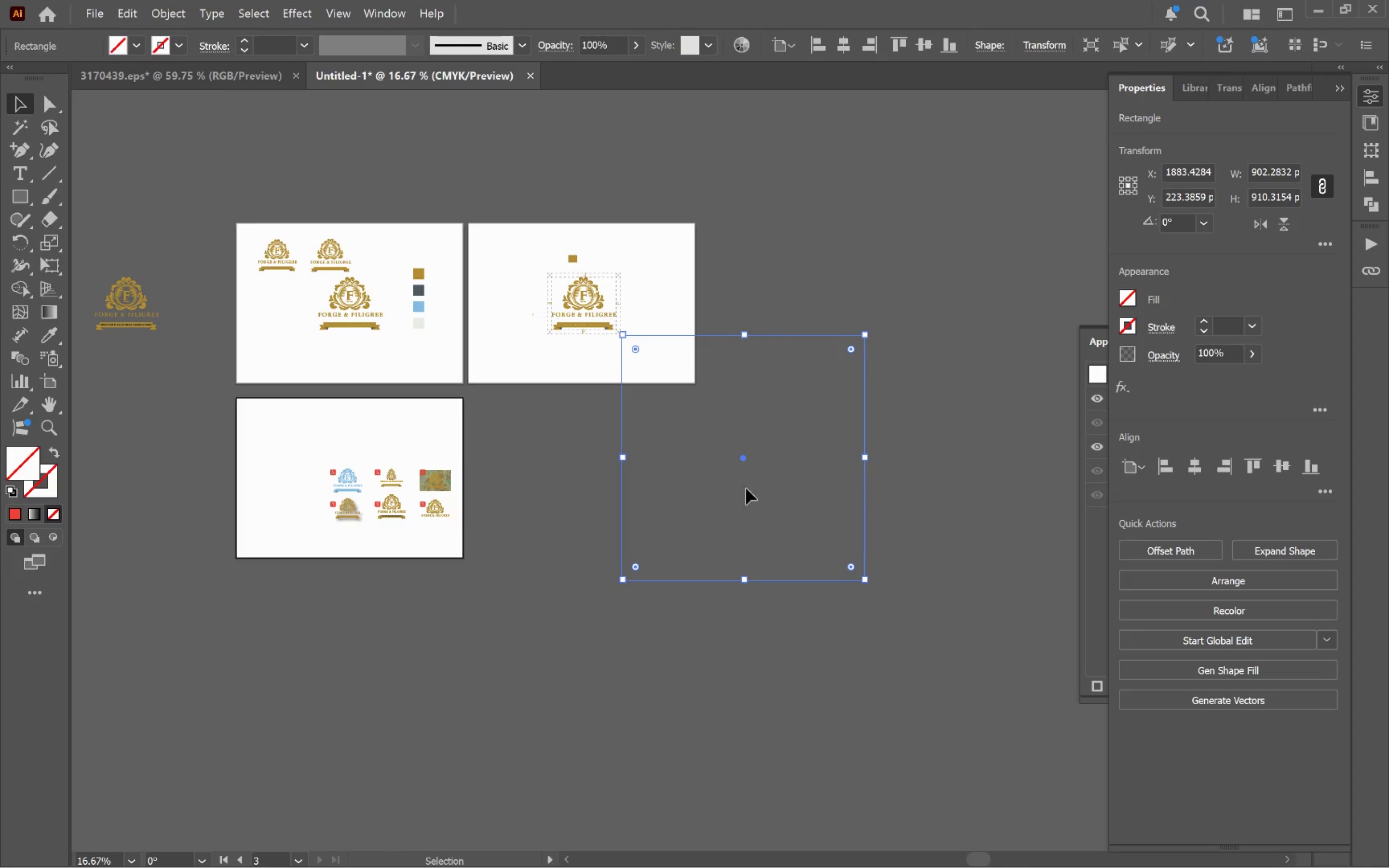 
hold_key(key=ShiftLeft, duration=1.42)
 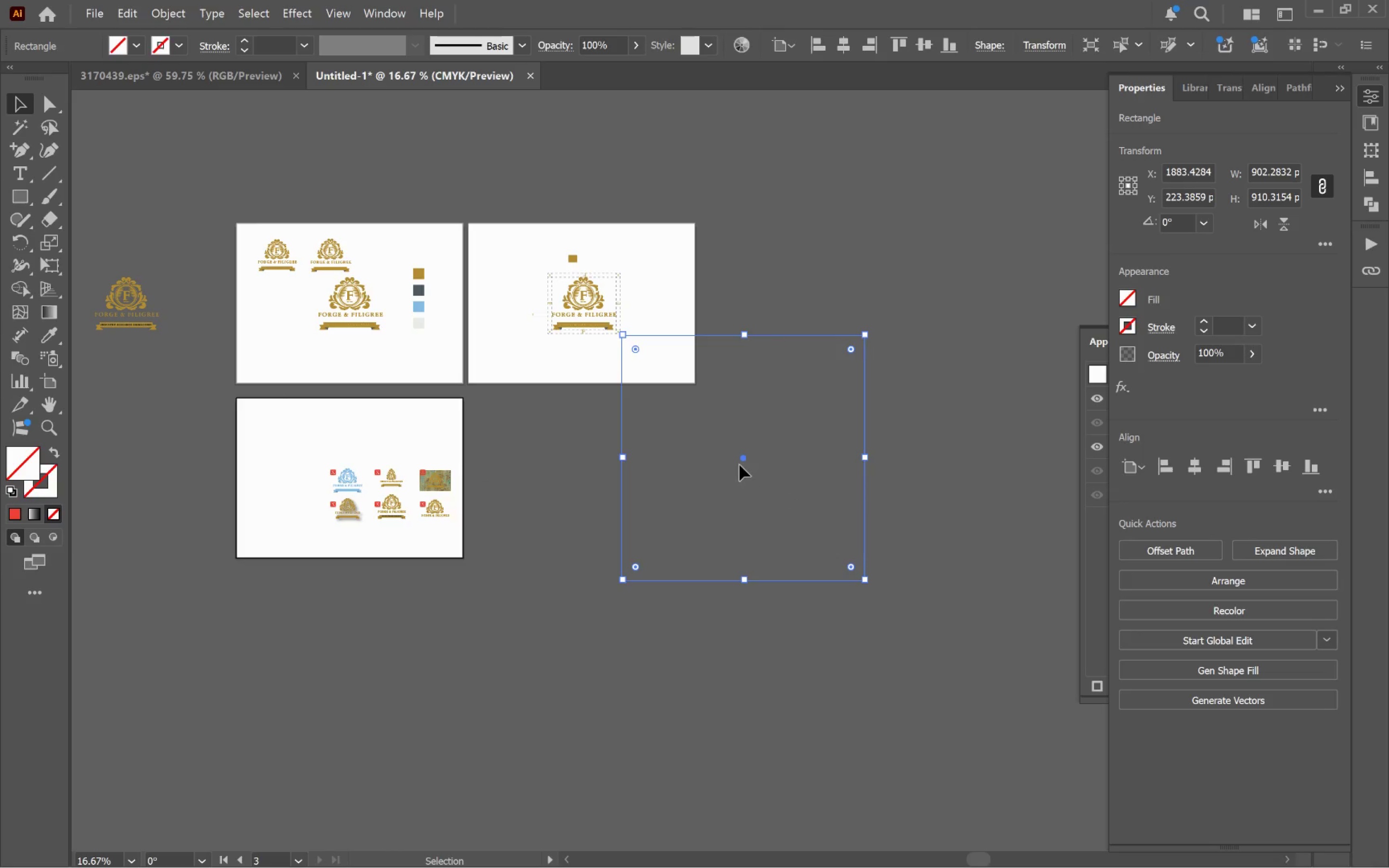 
left_click_drag(start_coordinate=[739, 462], to_coordinate=[642, 541])
 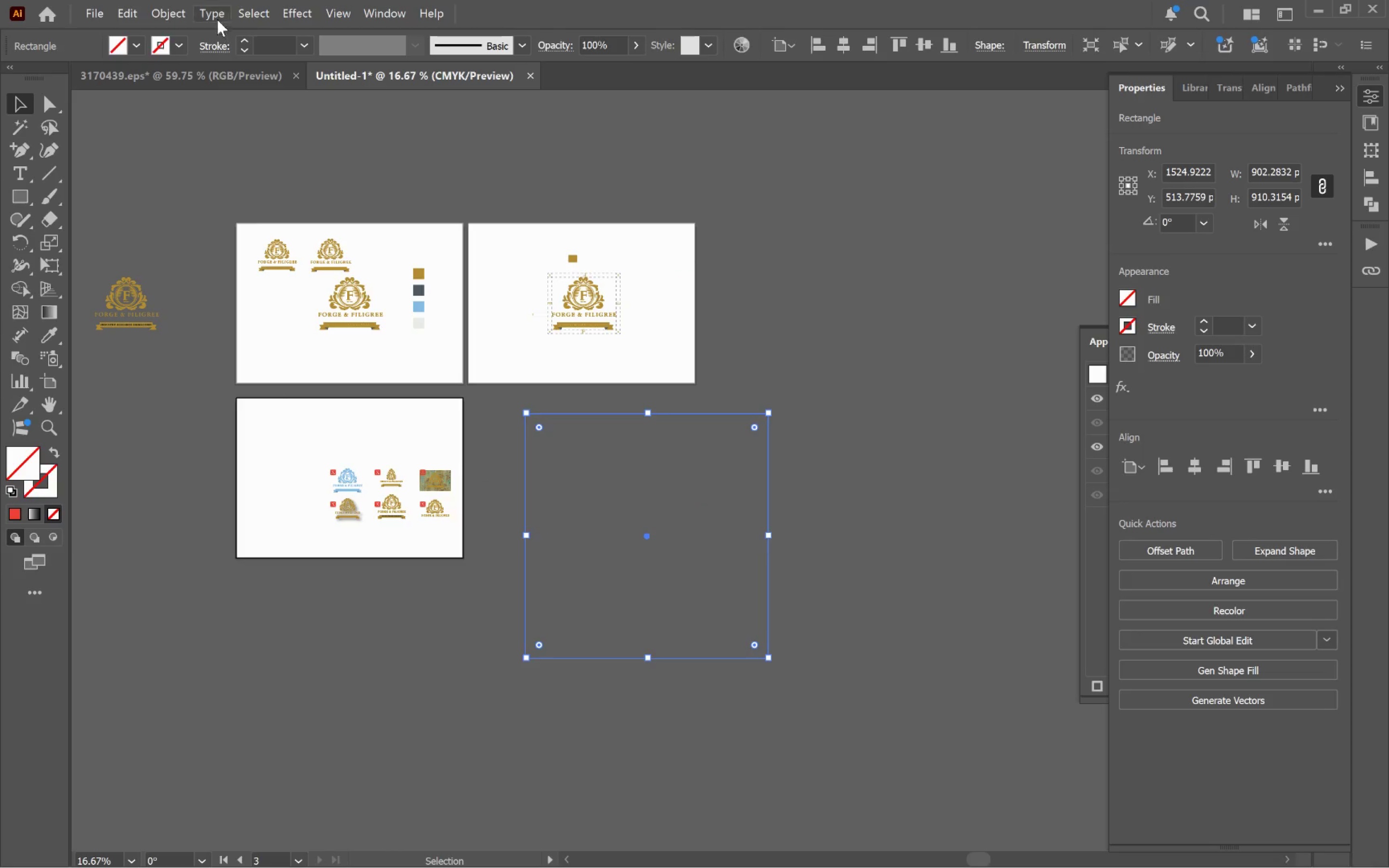 
left_click([180, 19])
 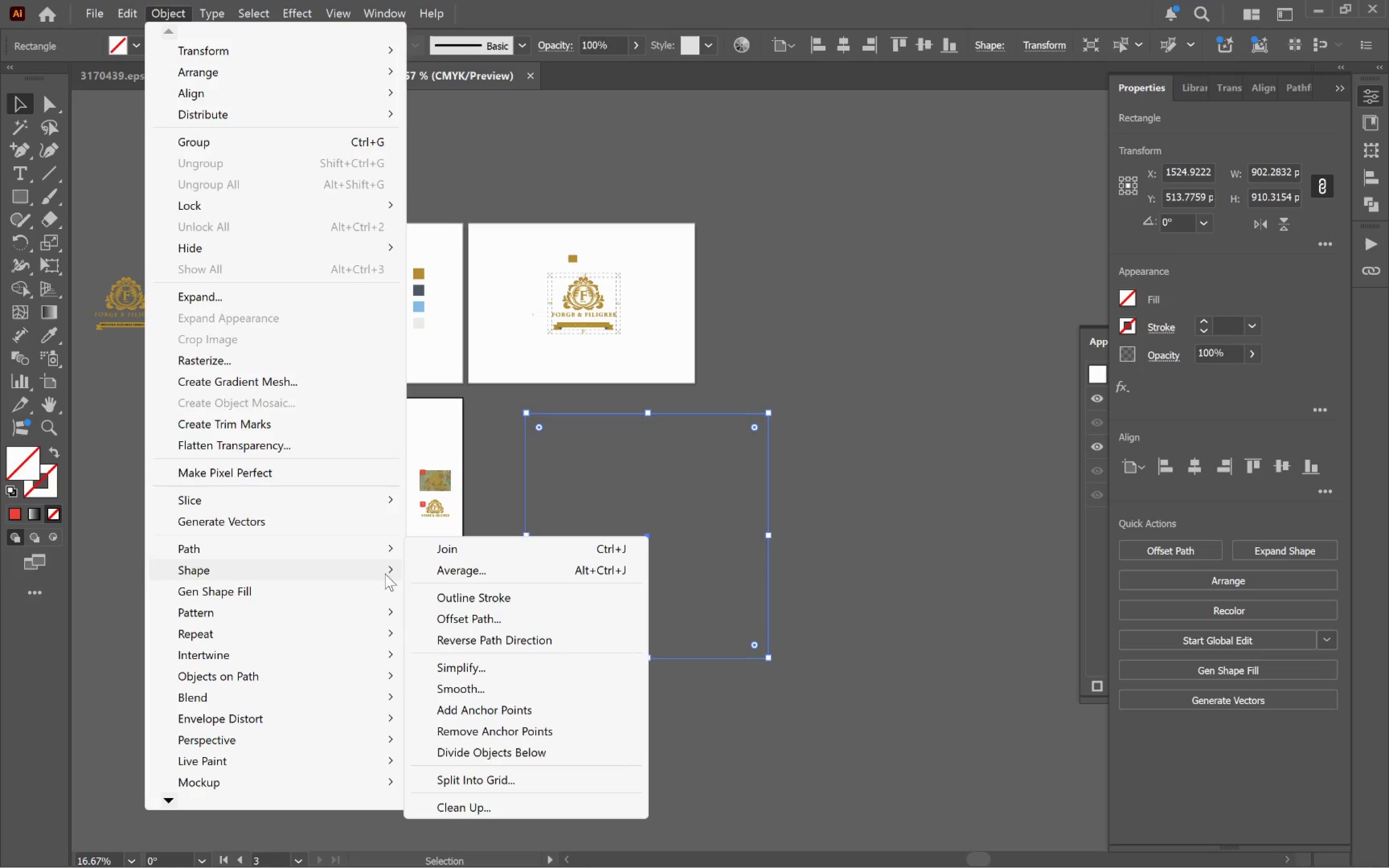 
left_click([552, 786])
 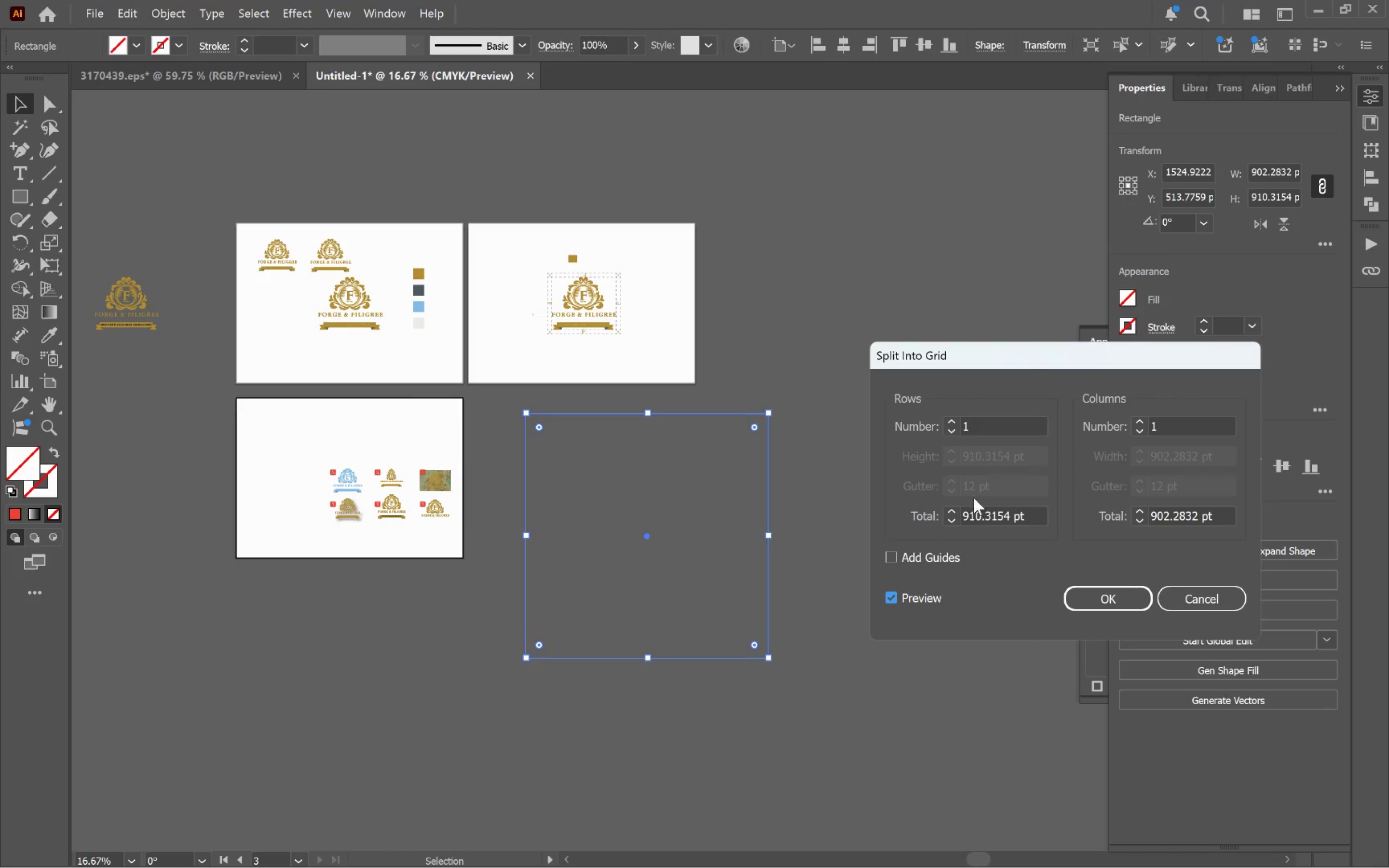 
left_click([953, 418])
 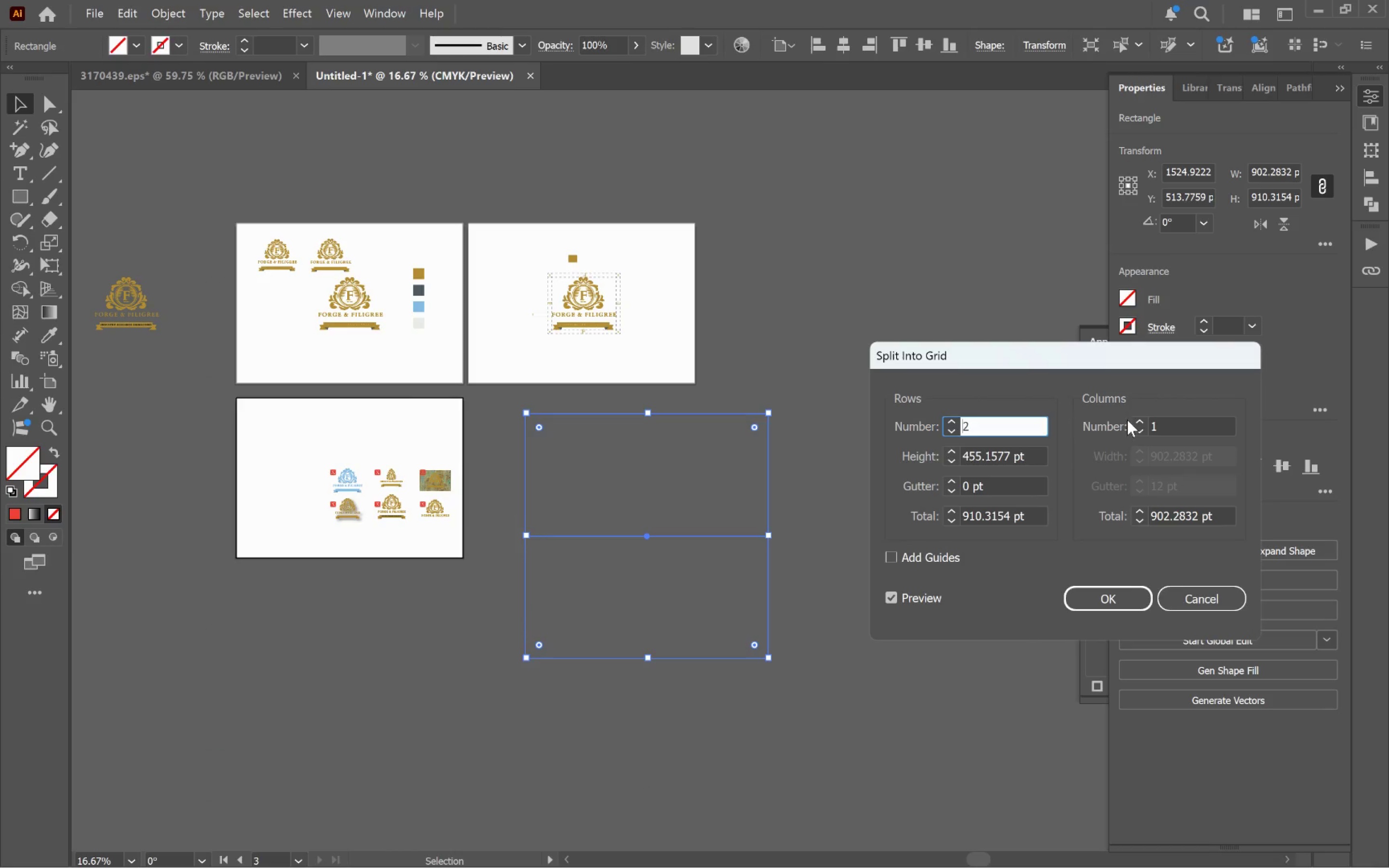 
left_click([1140, 420])
 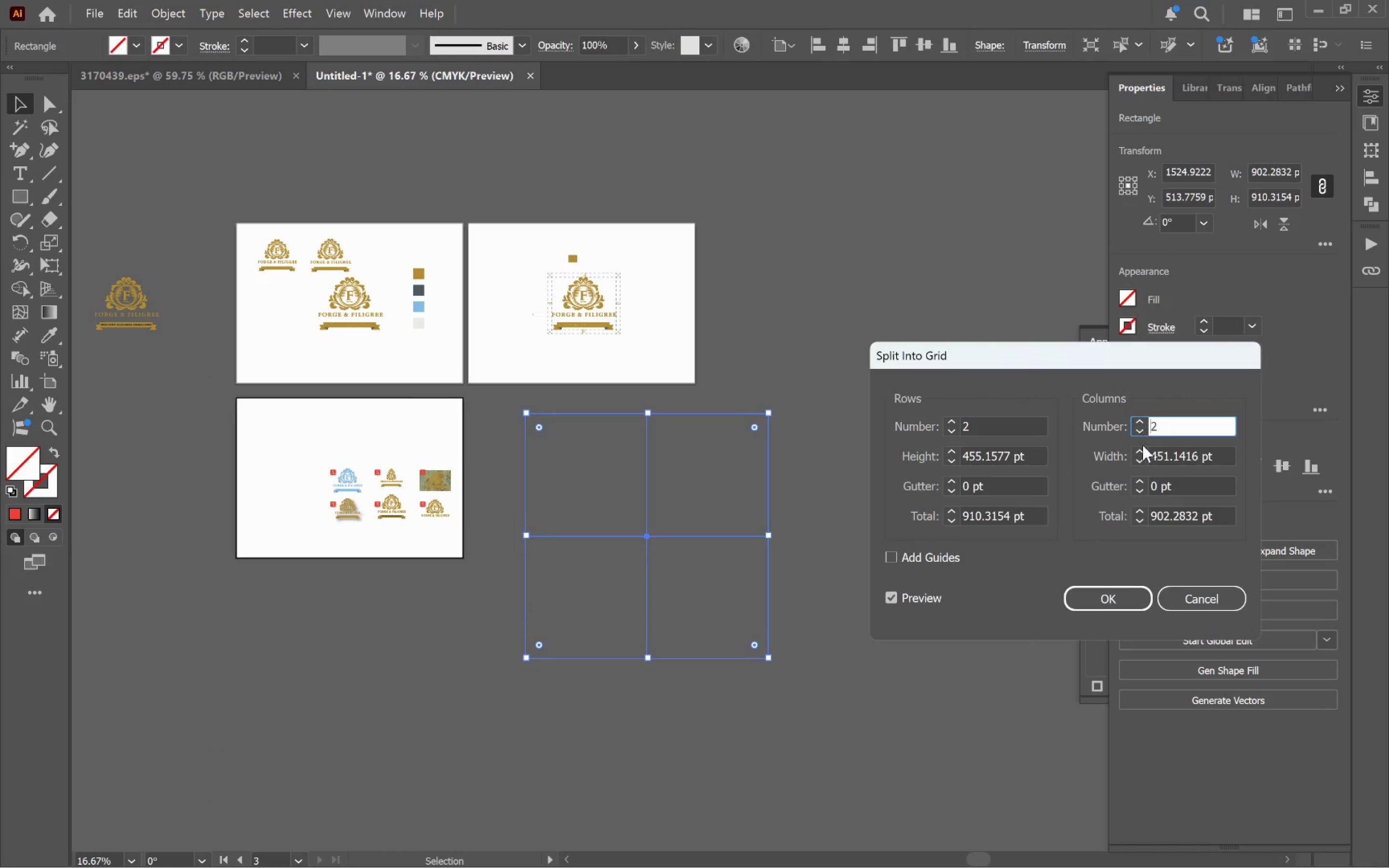 
hold_key(key=ShiftLeft, duration=5.09)
left_click([1143, 479])
 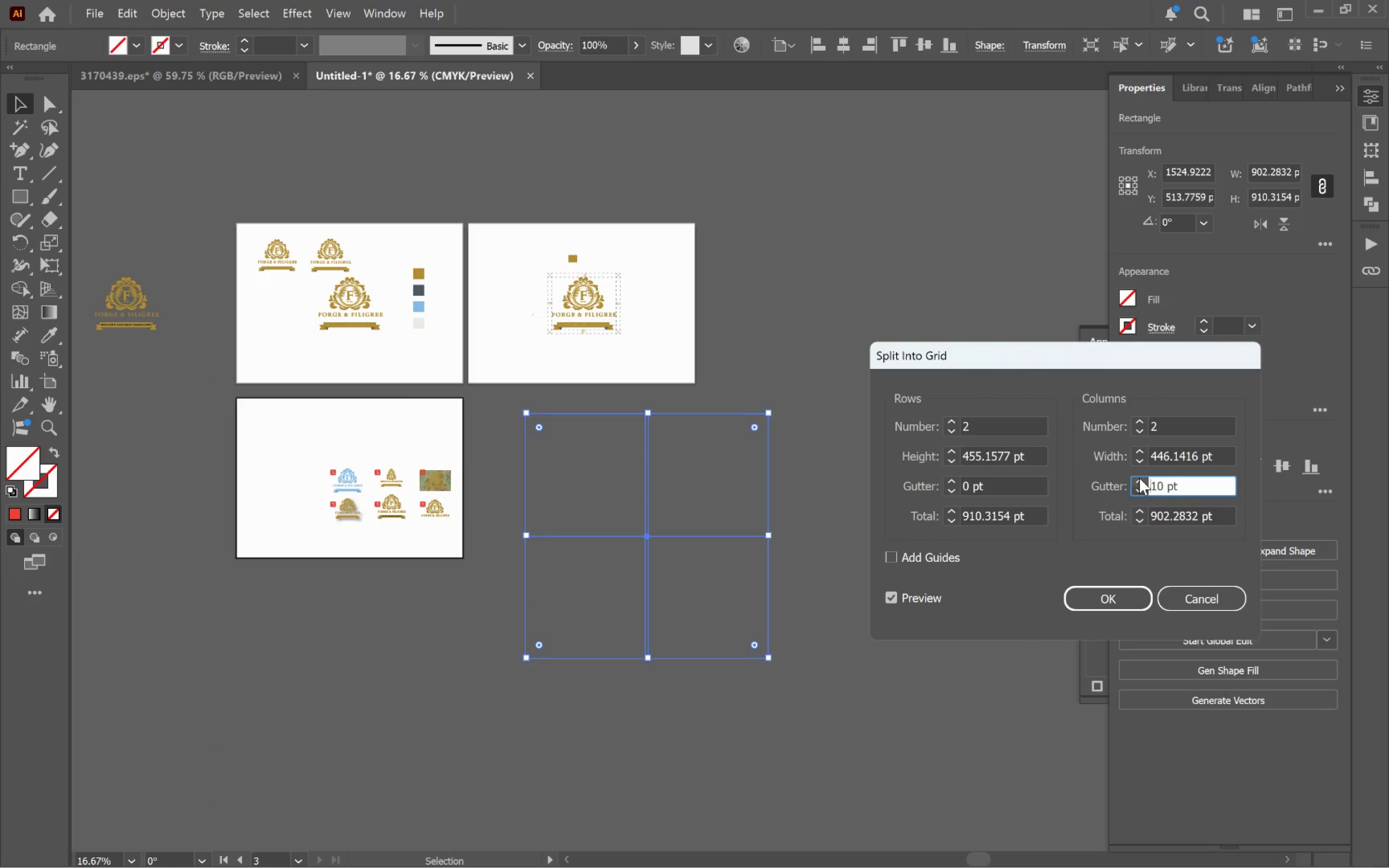 
left_click([1139, 478])
 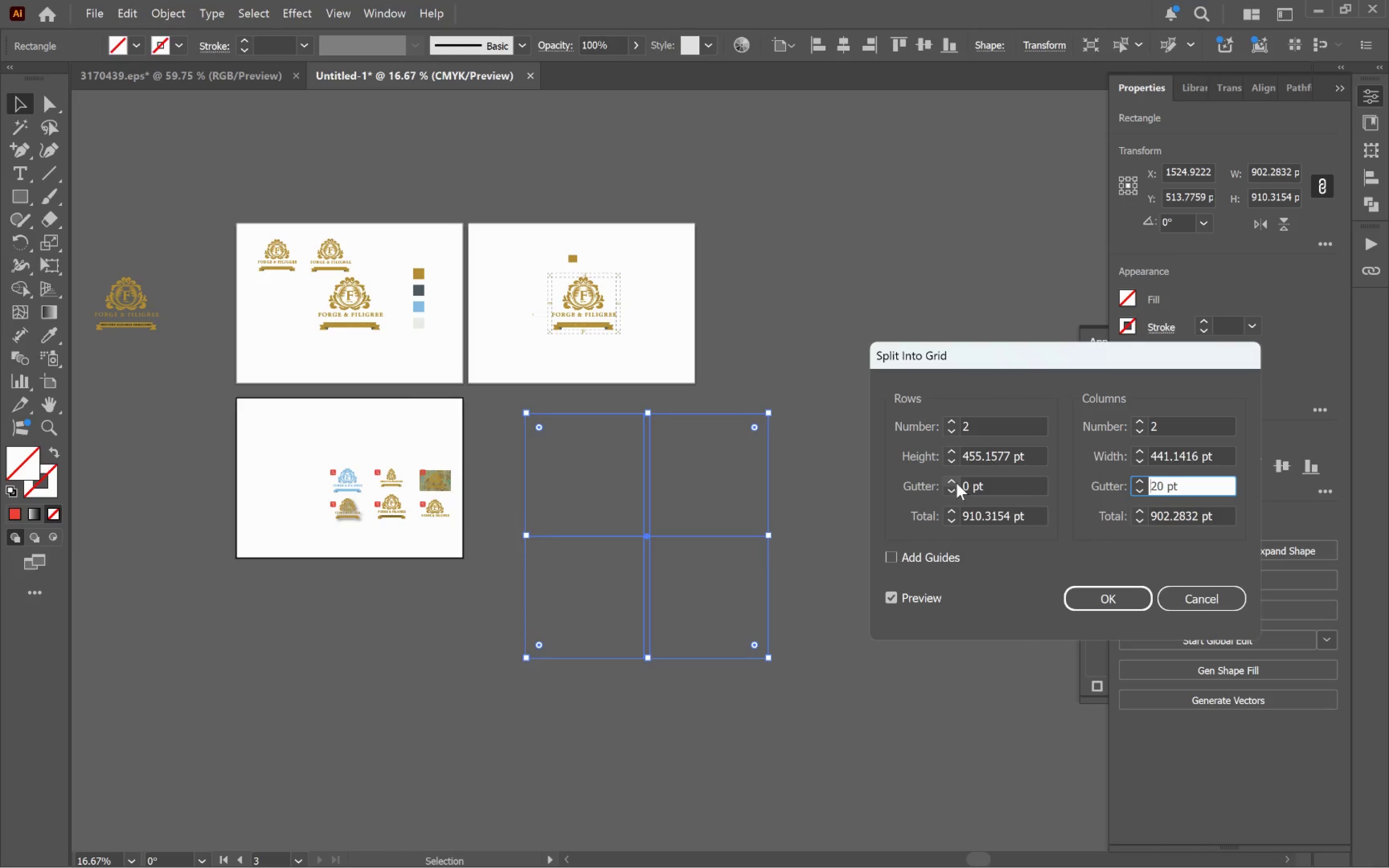 
double_click([956, 482])
 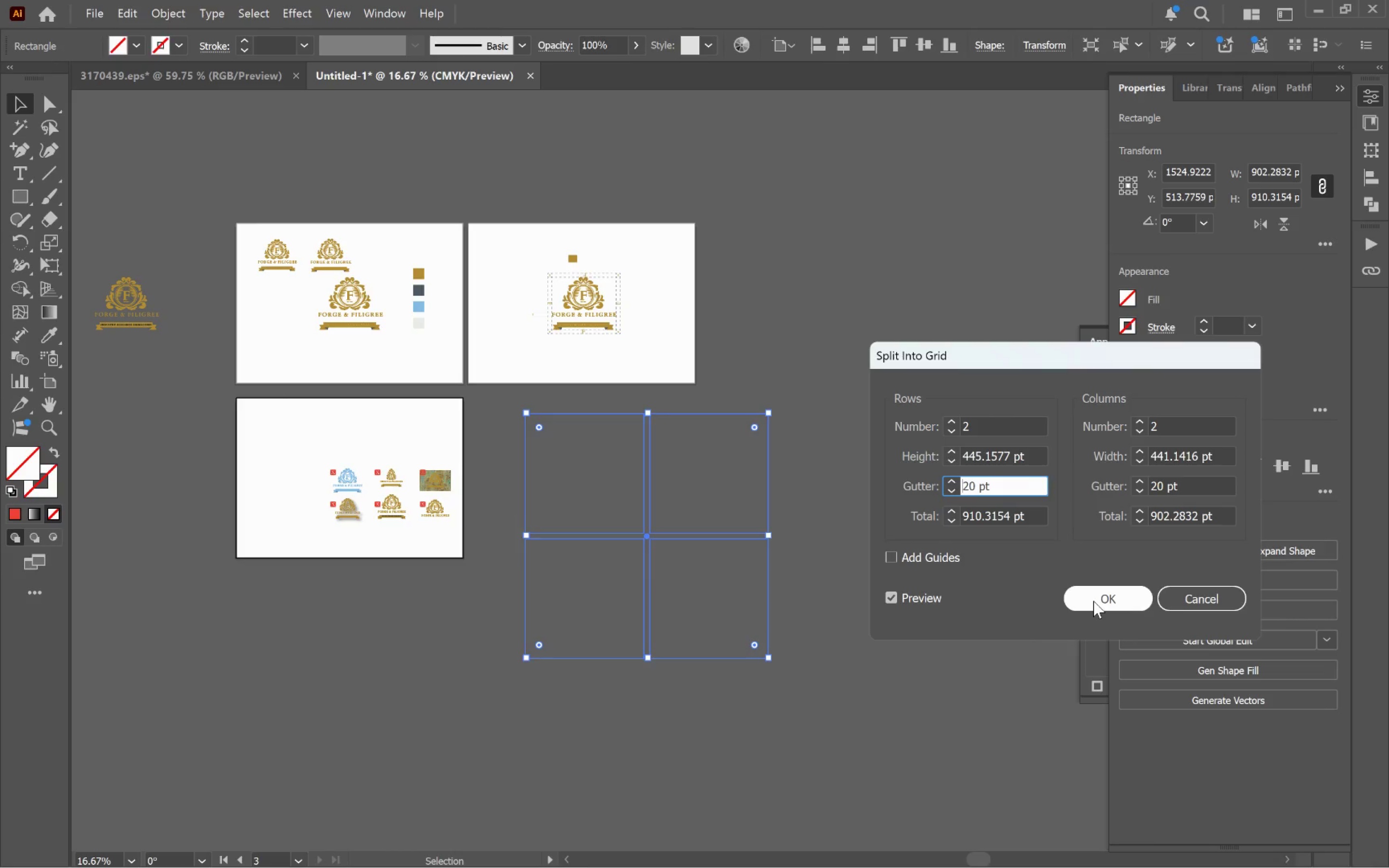 
hold_key(key=ShiftLeft, duration=1.18)
 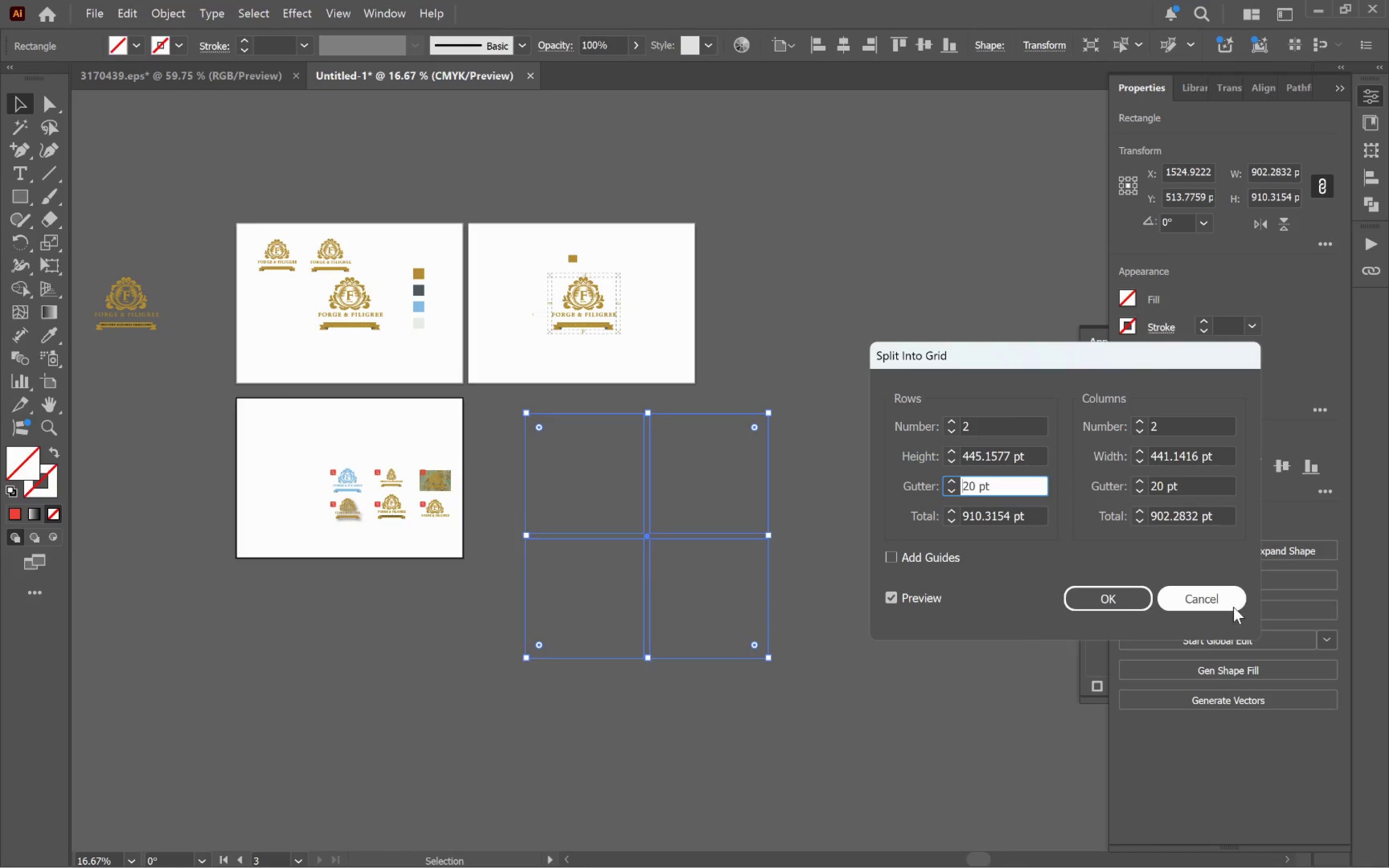 
left_click([1218, 596])
 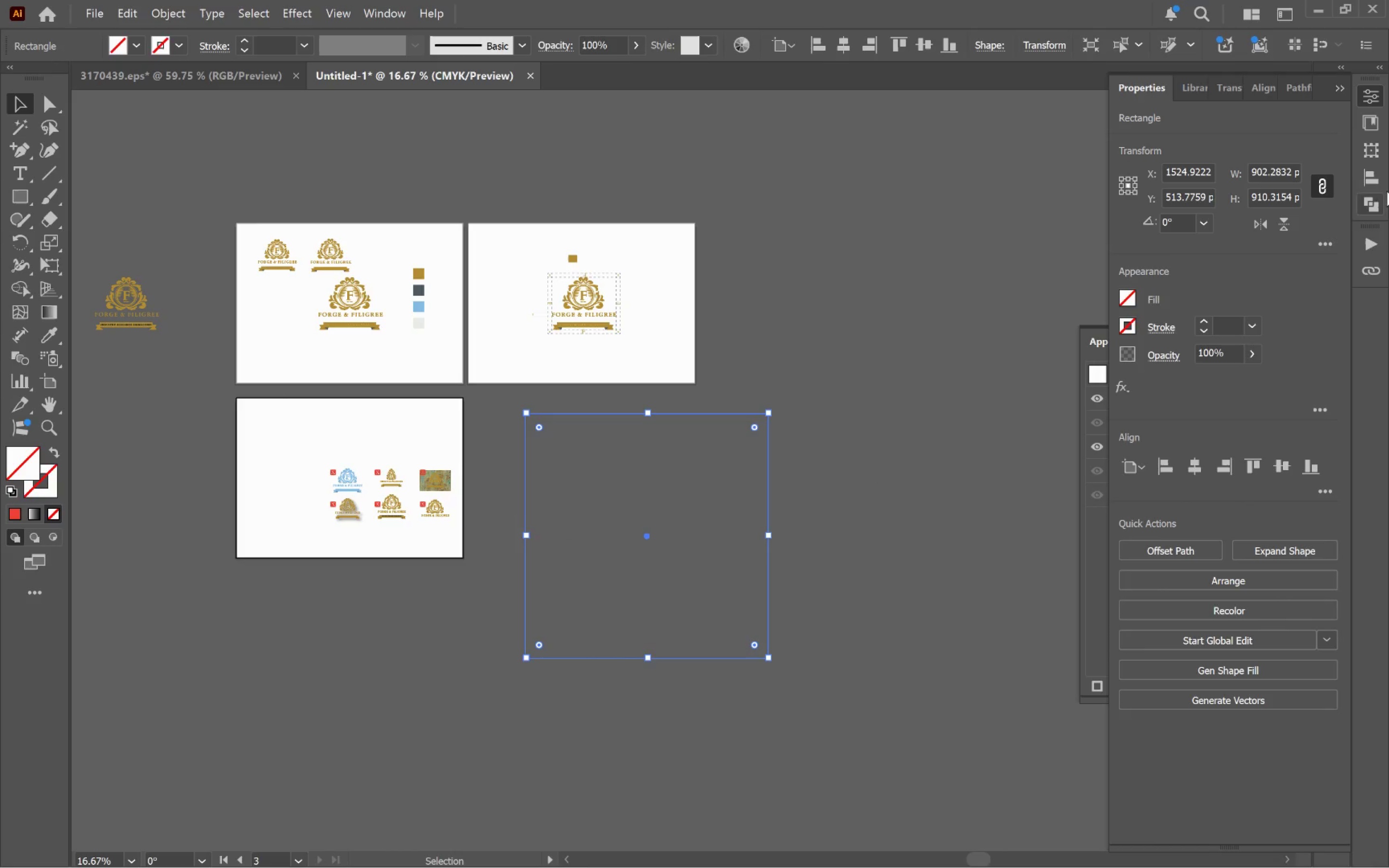 
left_click([1265, 173])
 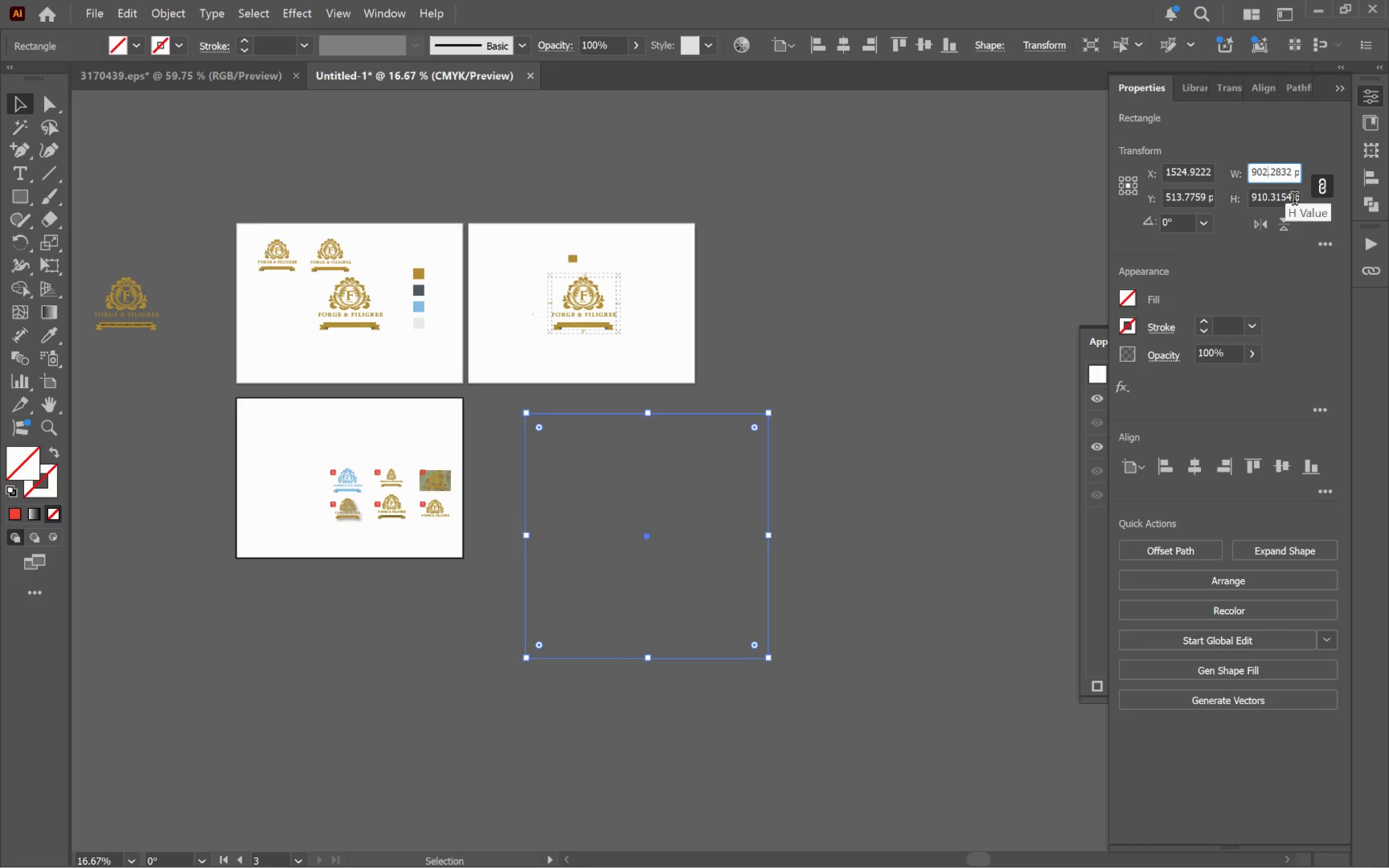 
key(Control+A)
 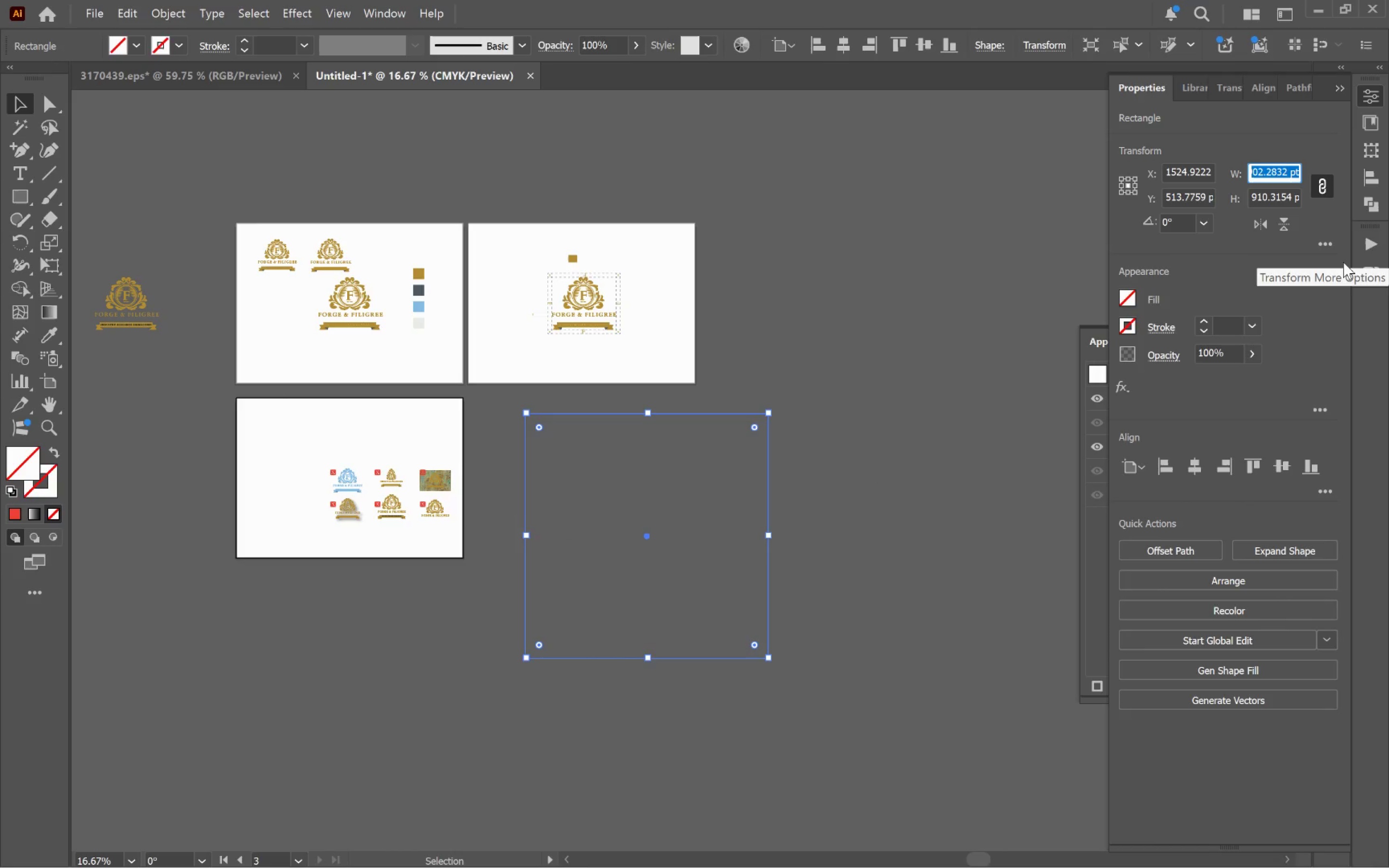 
type(168.5 mm)
 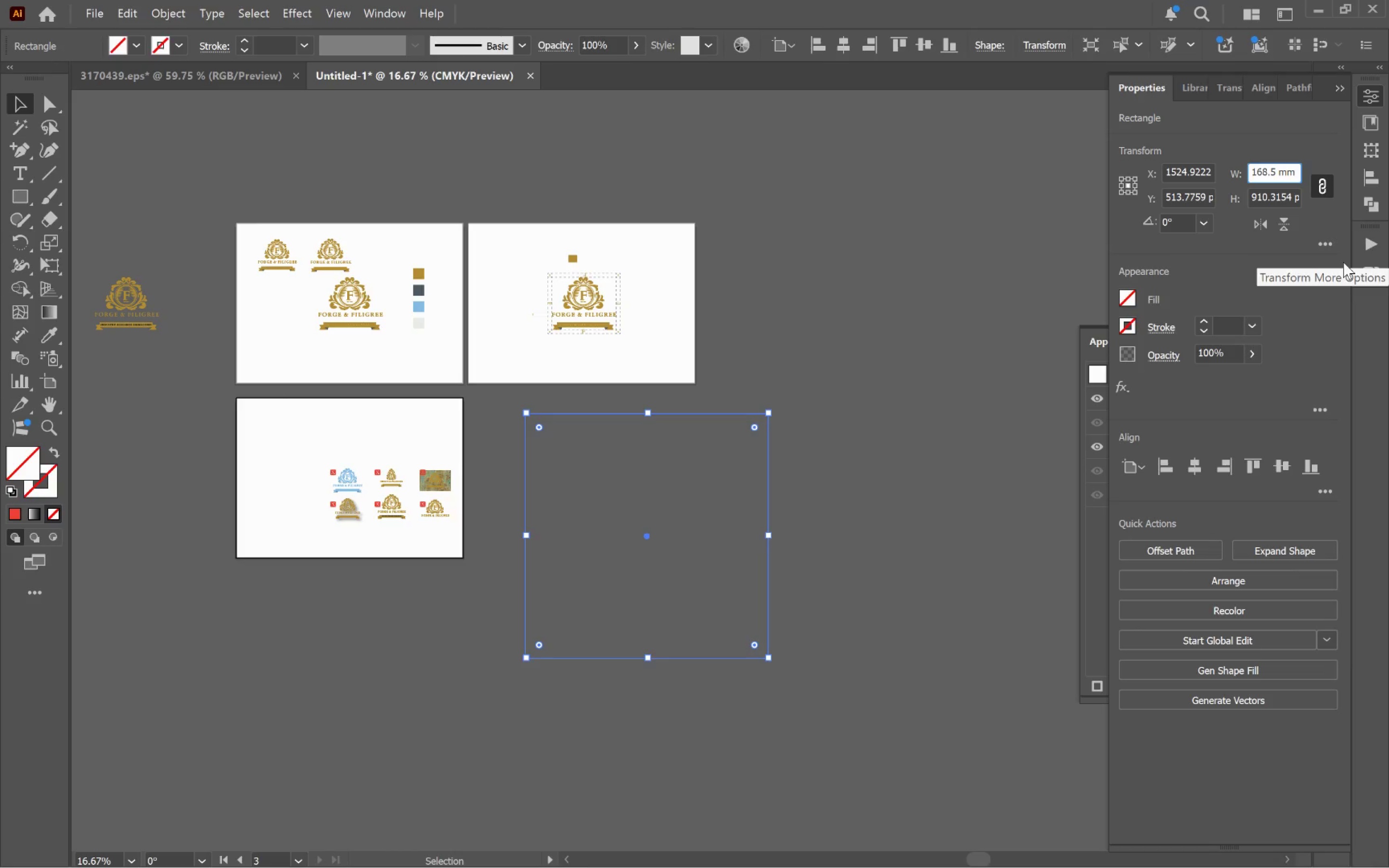 
key(Enter)
 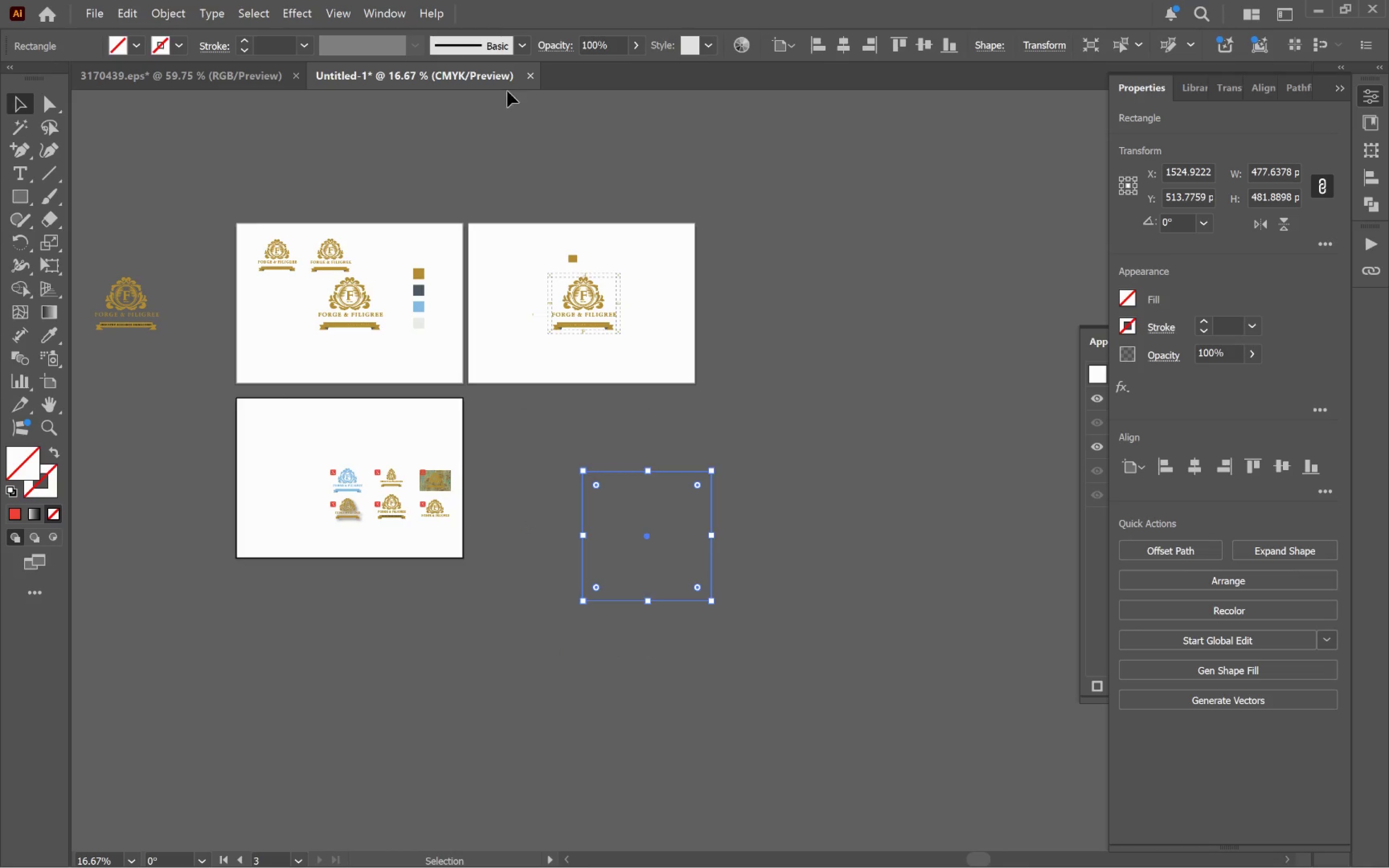 
key(Control+R)
 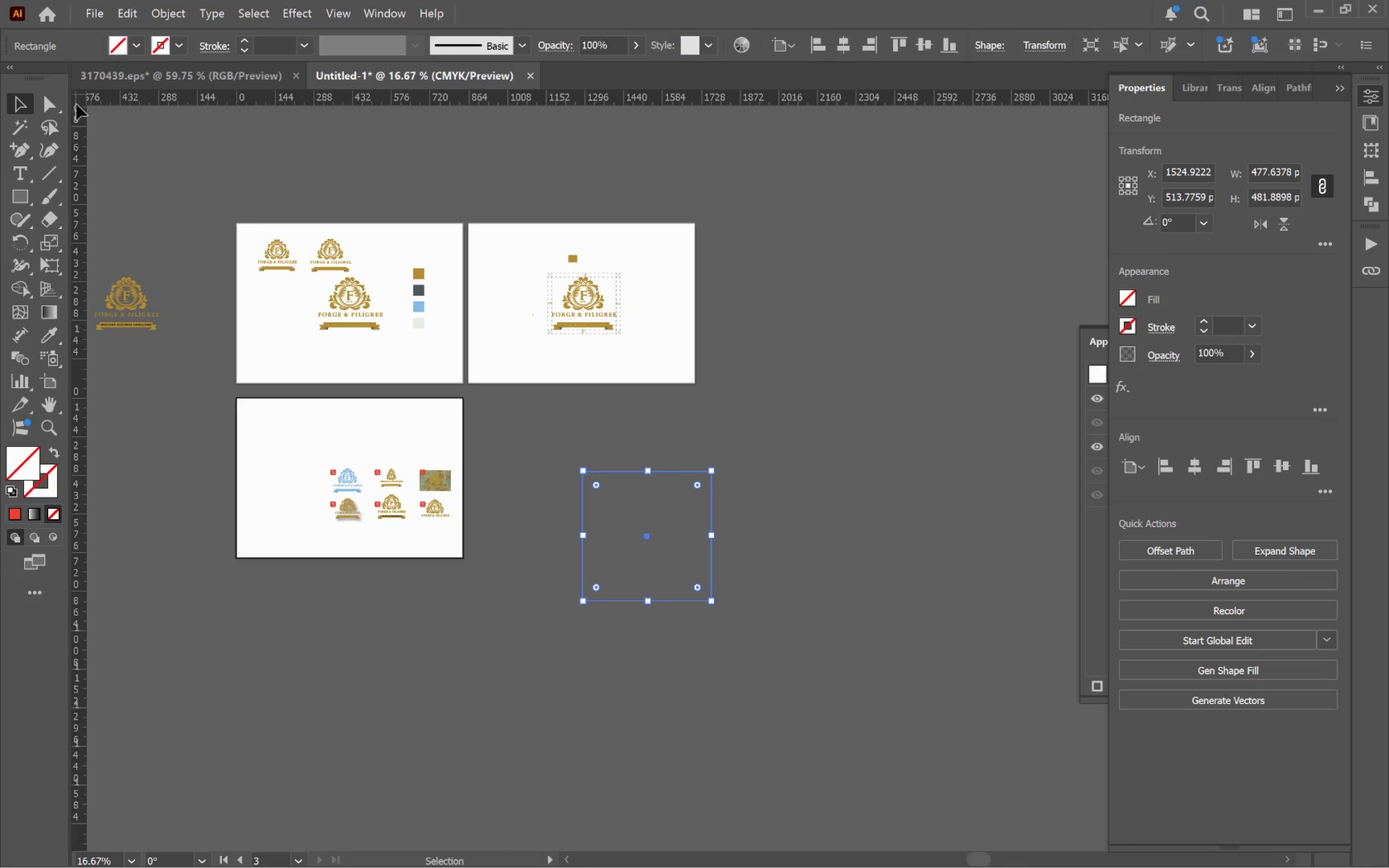 
right_click([79, 101])
 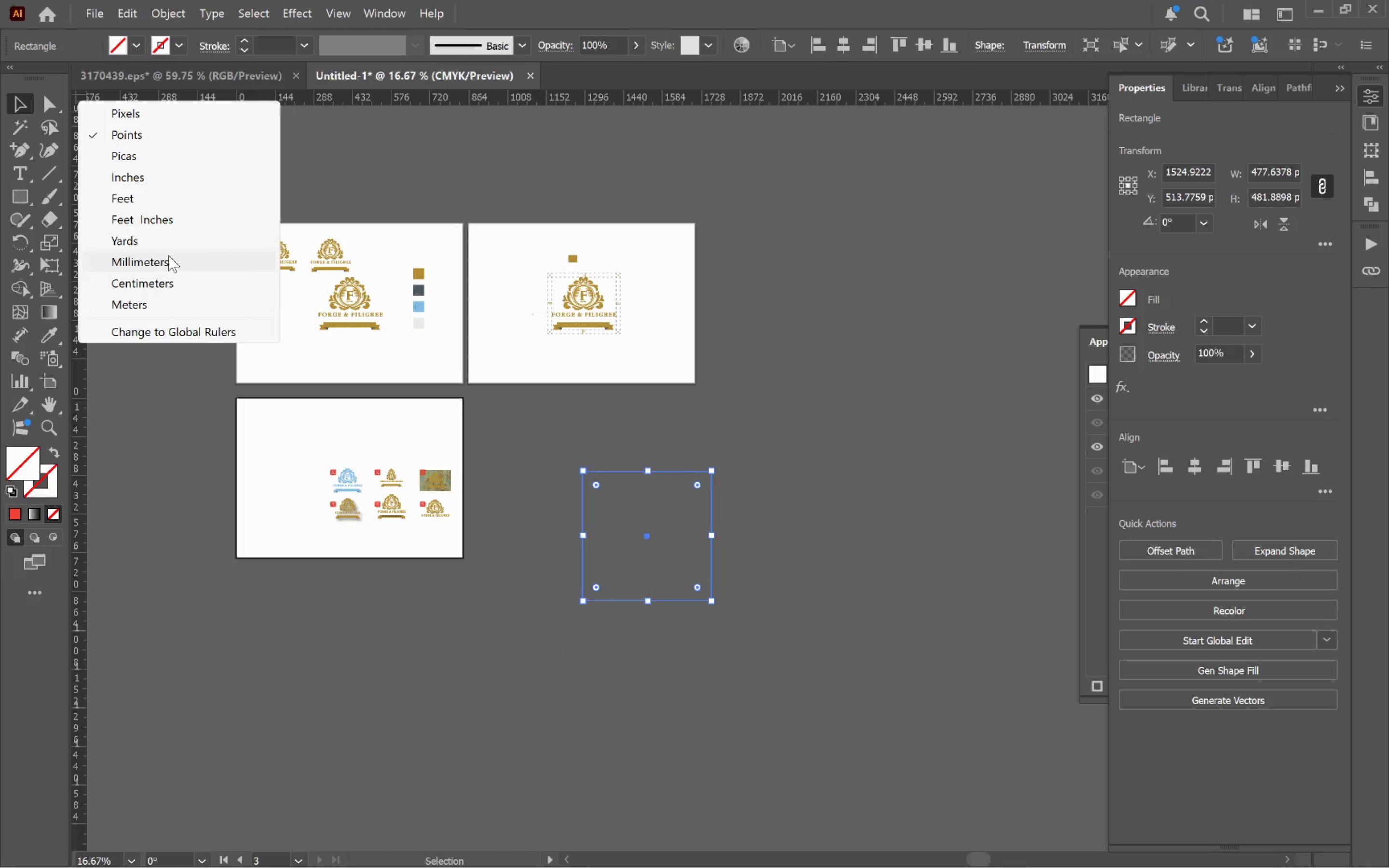 
left_click([170, 261])
 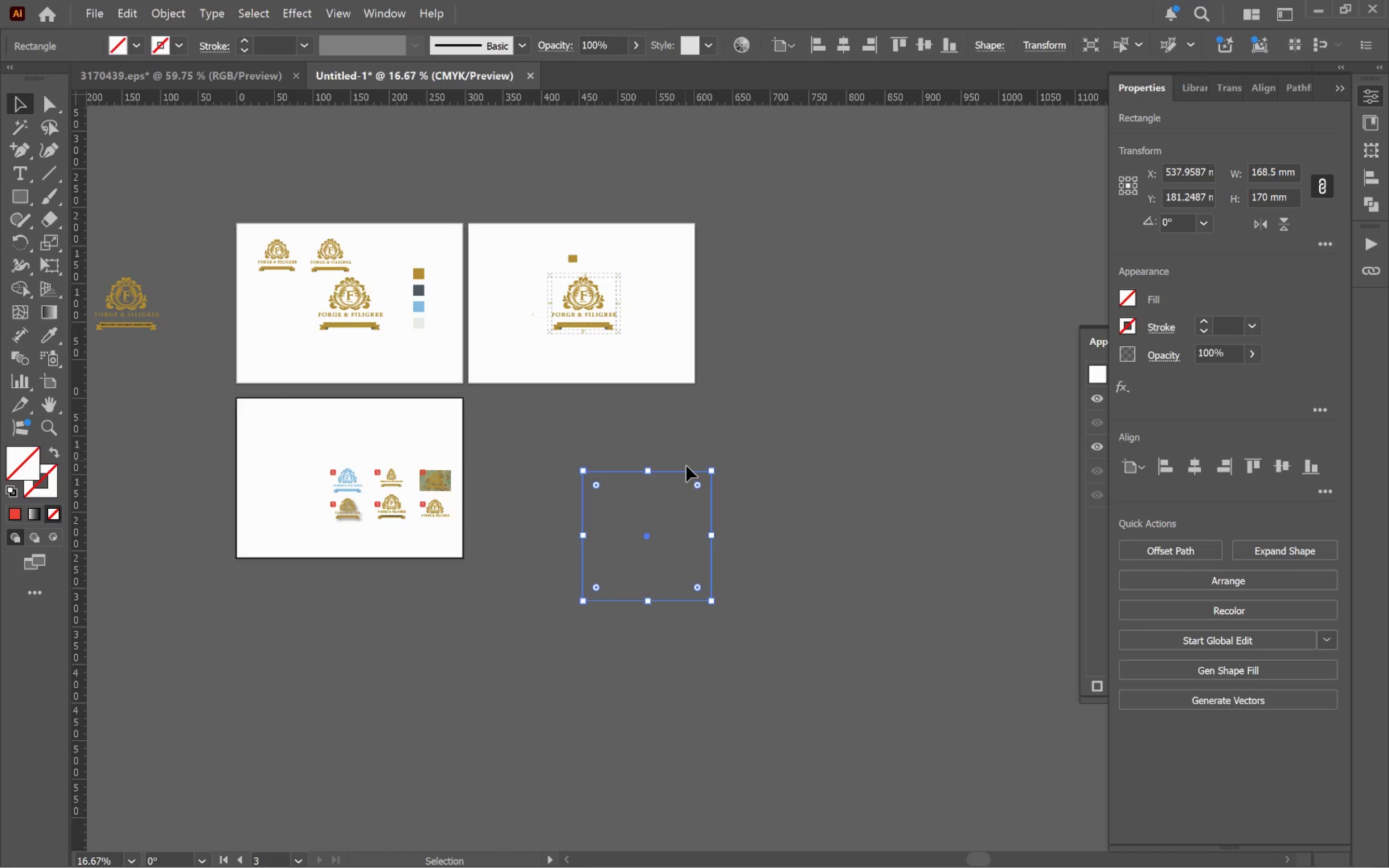 
left_click([688, 530])
 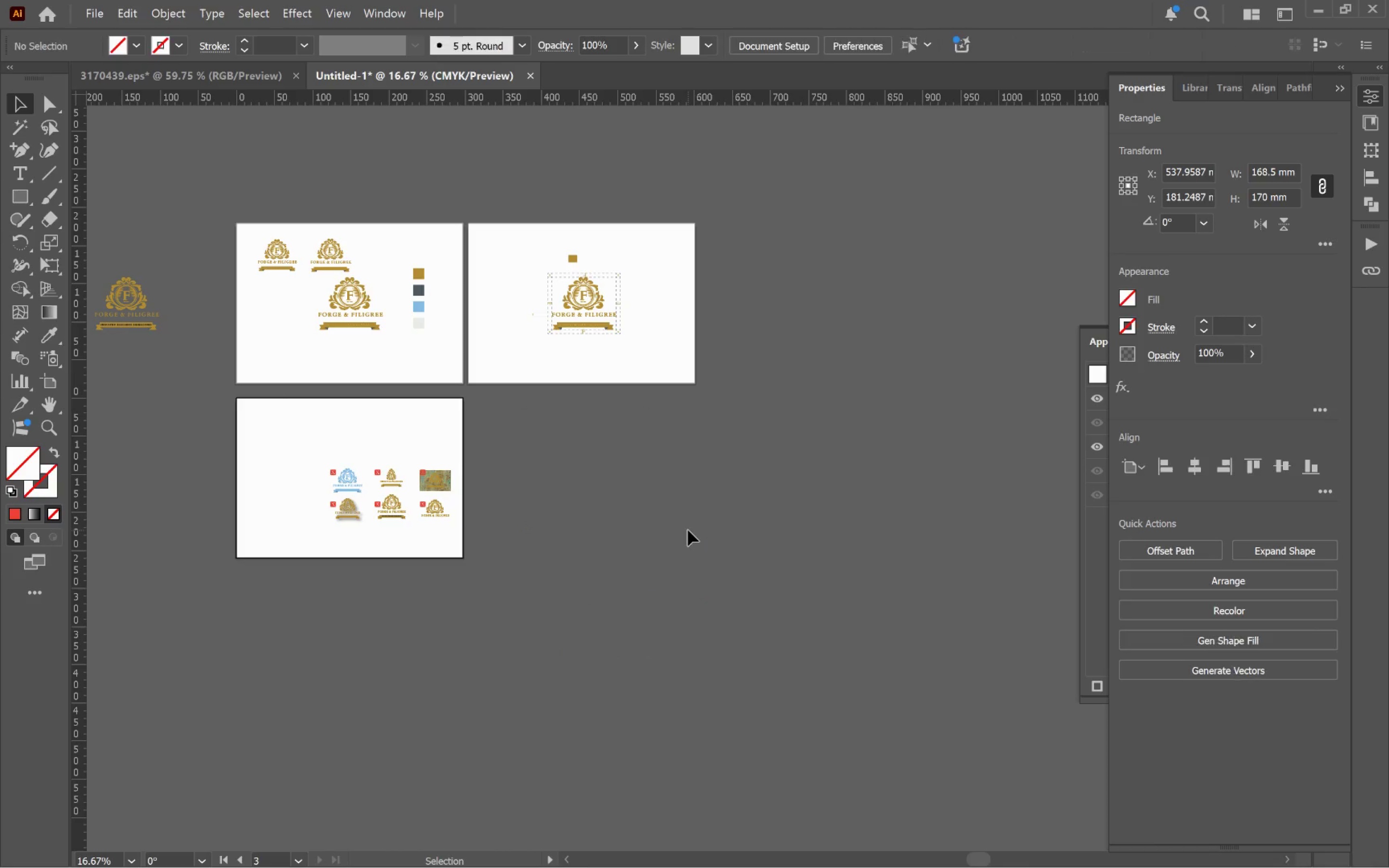 
hold_key(key=AltLeft, duration=0.63)
 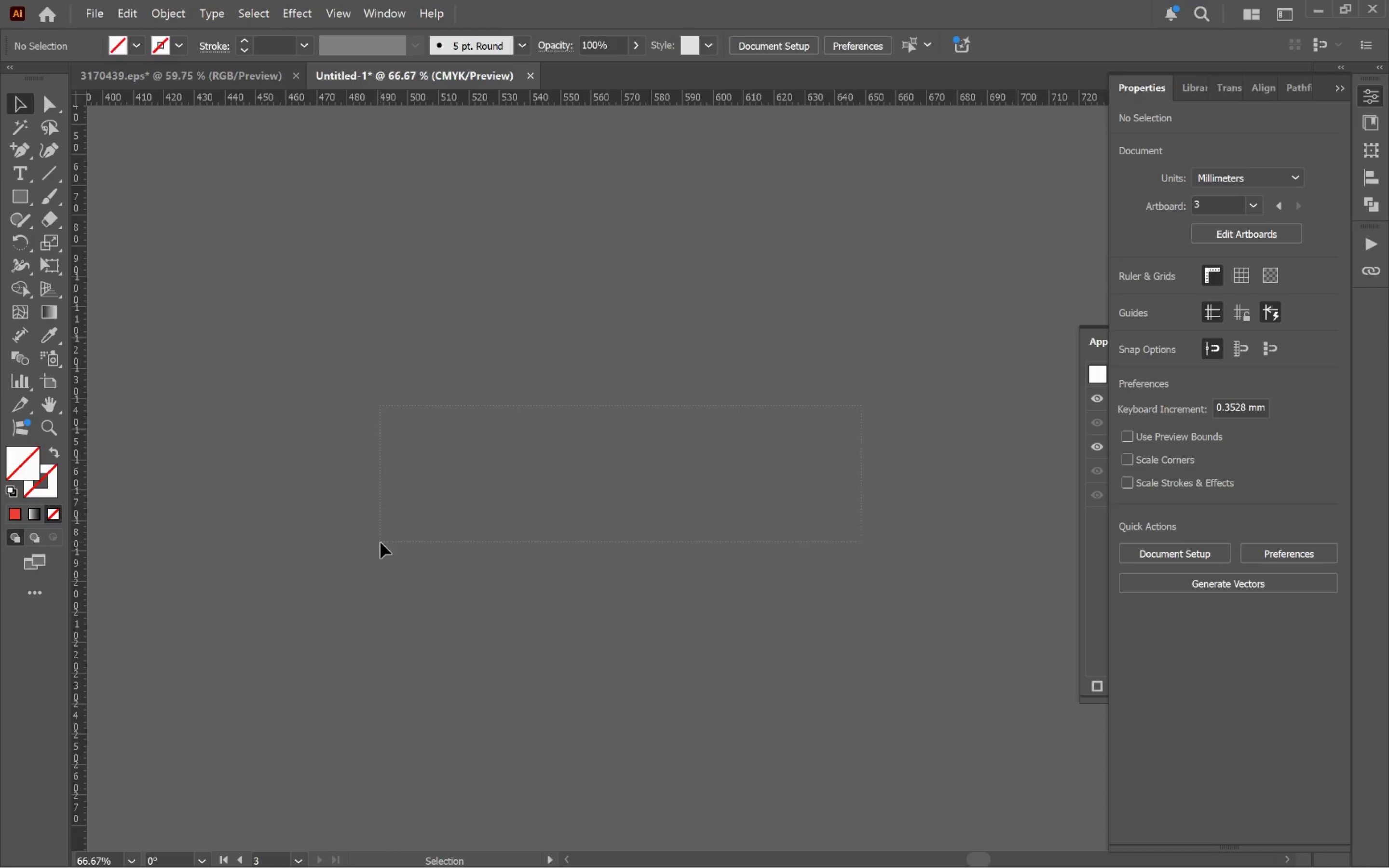 
left_click_drag(start_coordinate=[861, 407], to_coordinate=[381, 542])
 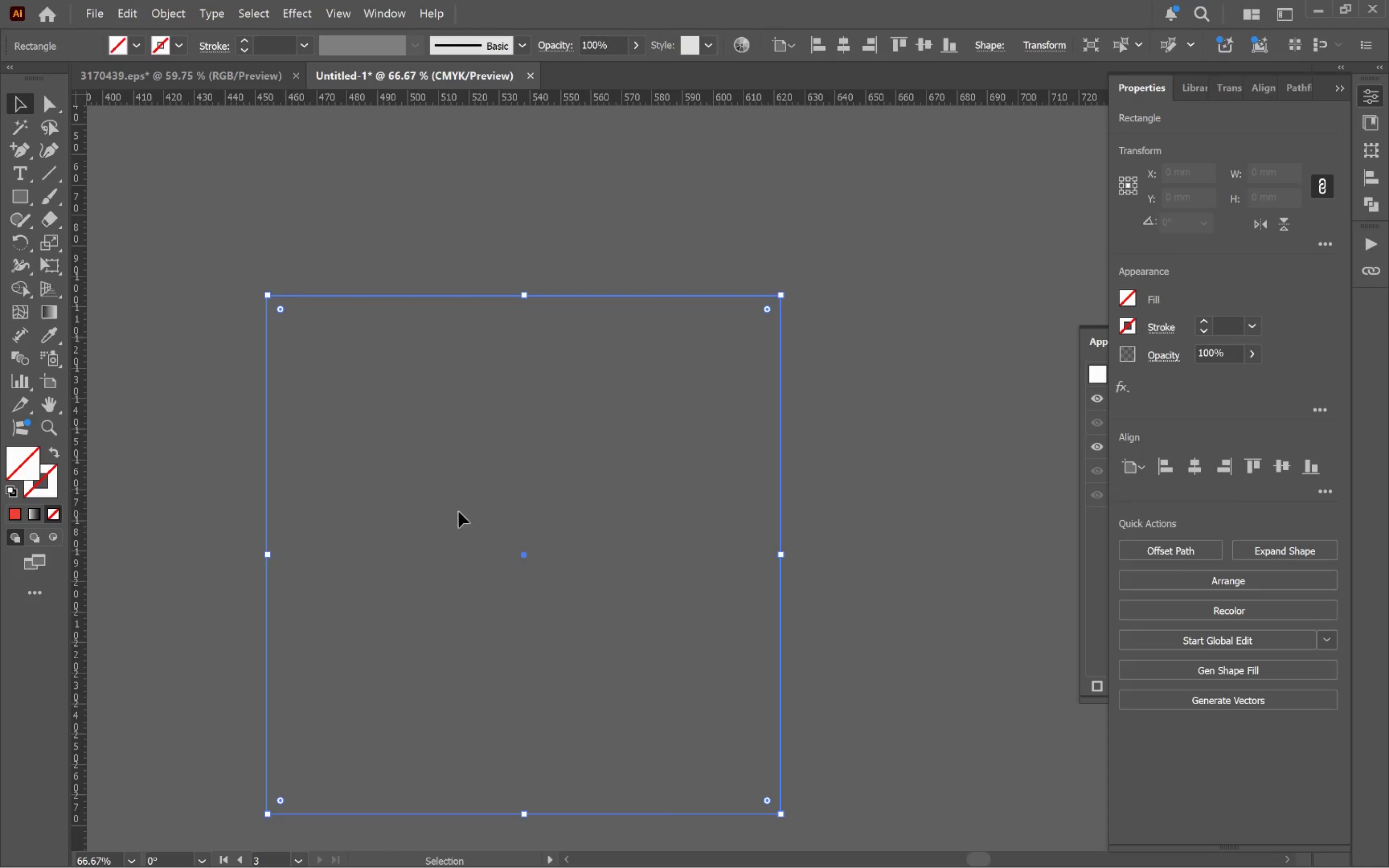 
scroll: coordinate [688, 530], scroll_direction: up, amount: 4.0
 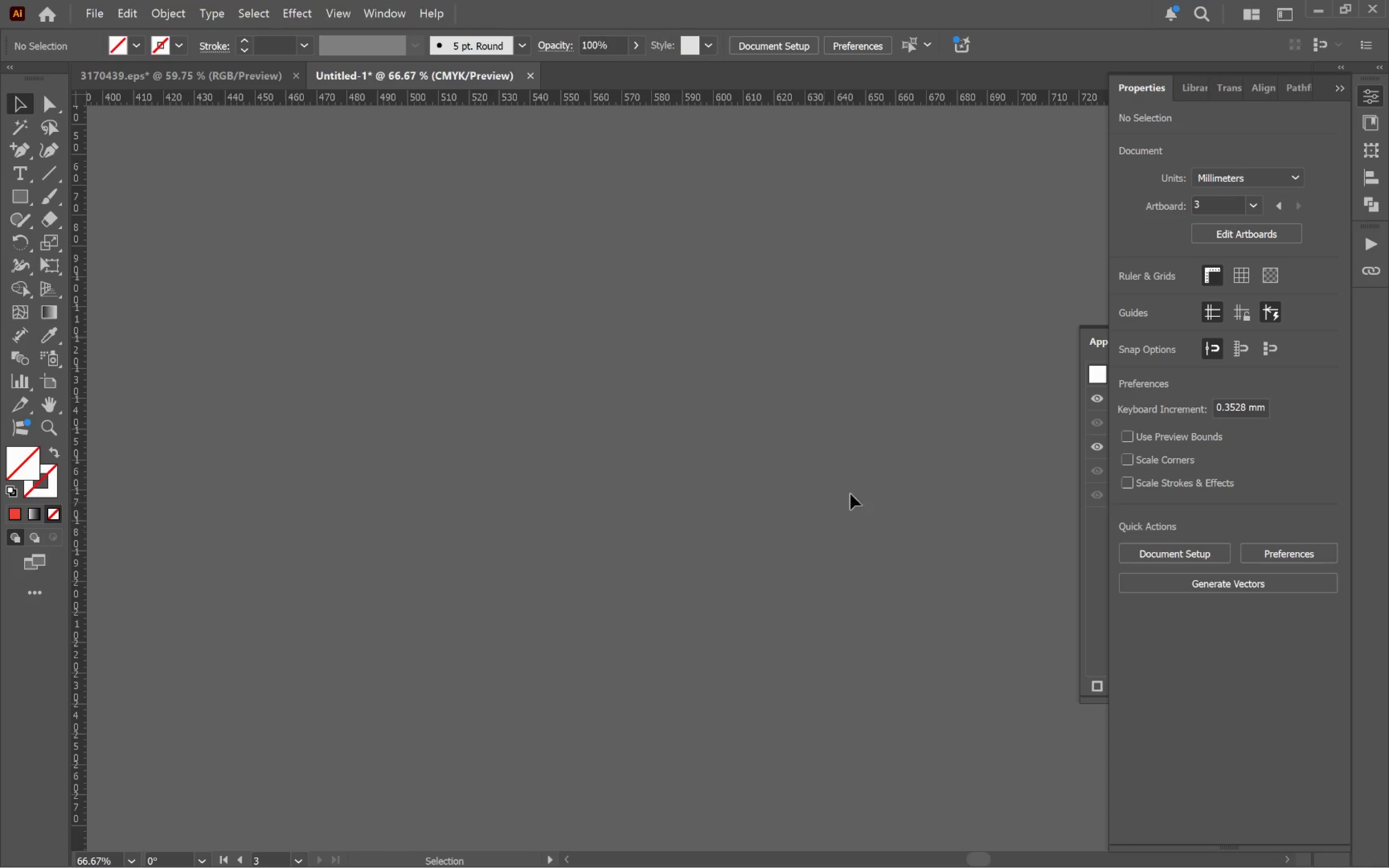 
key(Alt+AltLeft)
 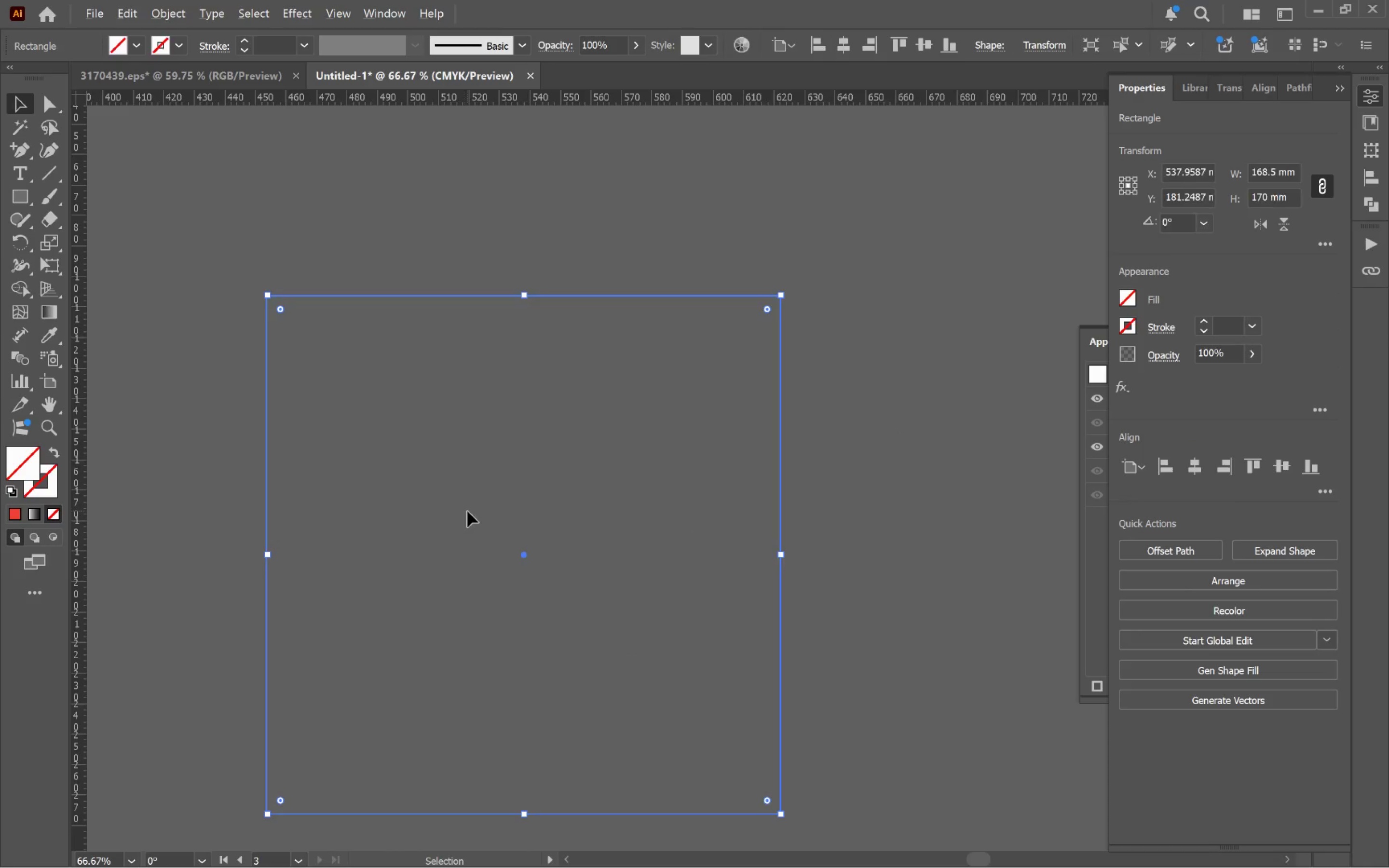 
hold_key(key=Space, duration=0.5)
 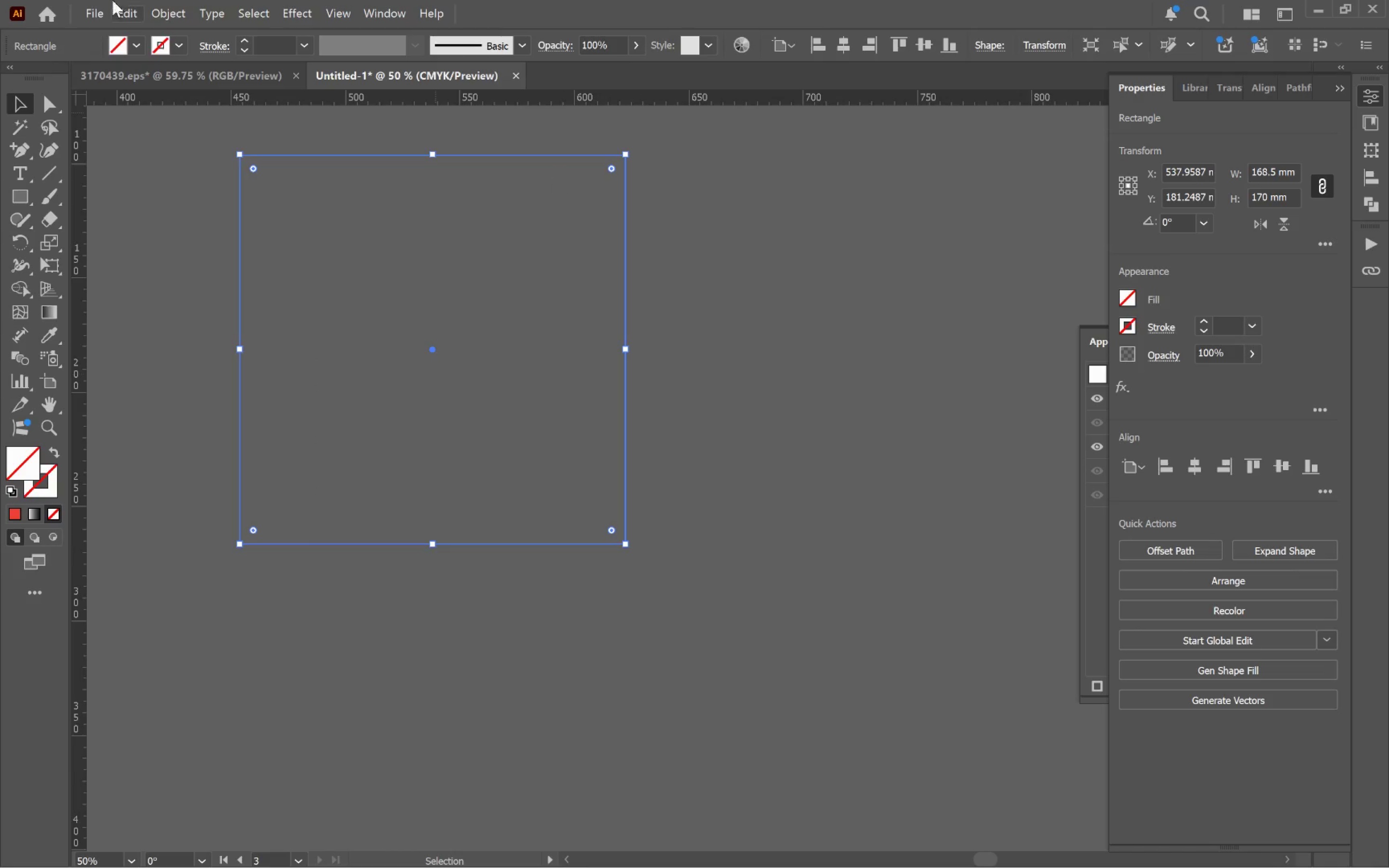 
left_click_drag(start_coordinate=[605, 614], to_coordinate=[527, 419])
 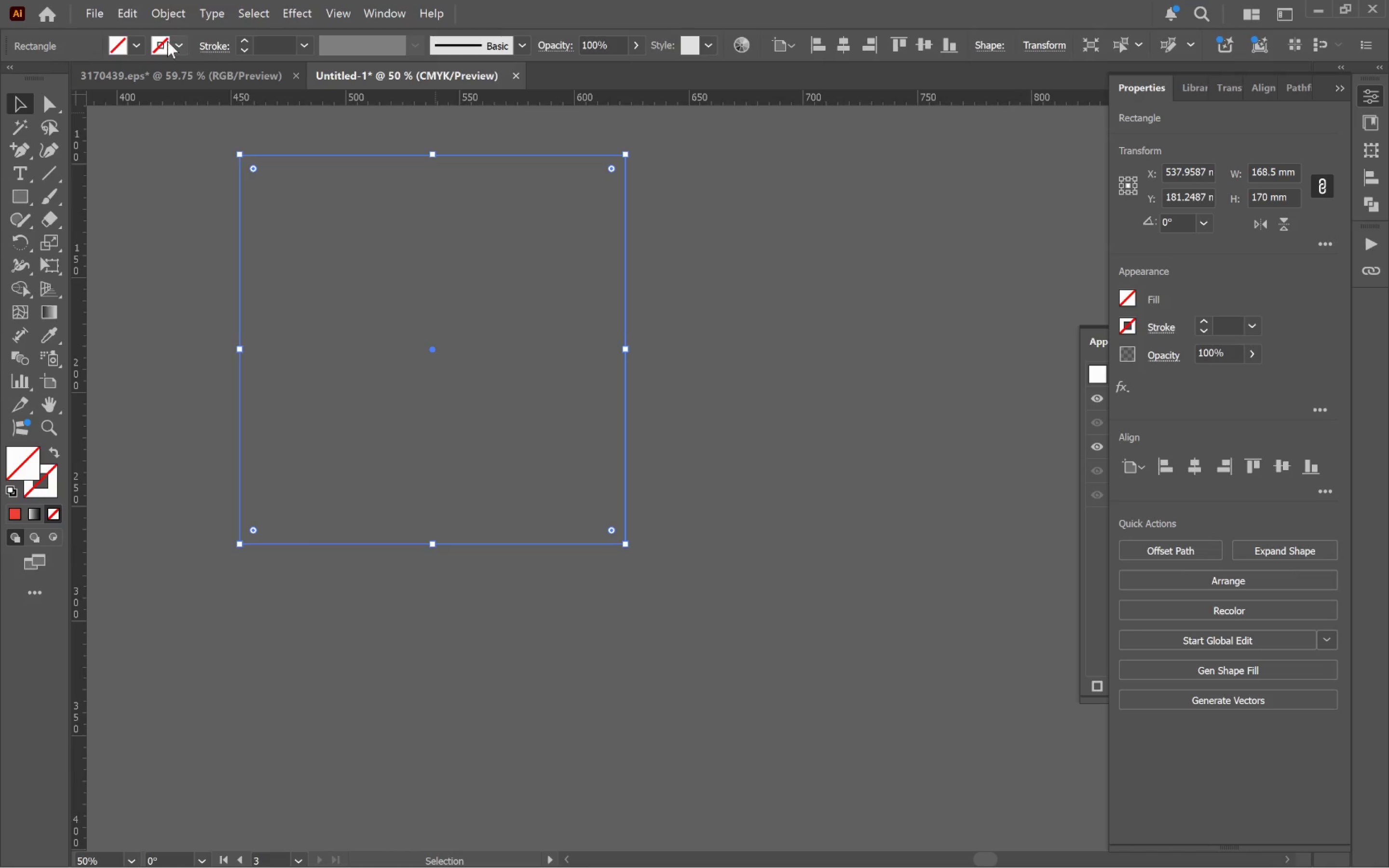 
scroll: coordinate [467, 511], scroll_direction: down, amount: 1.0
 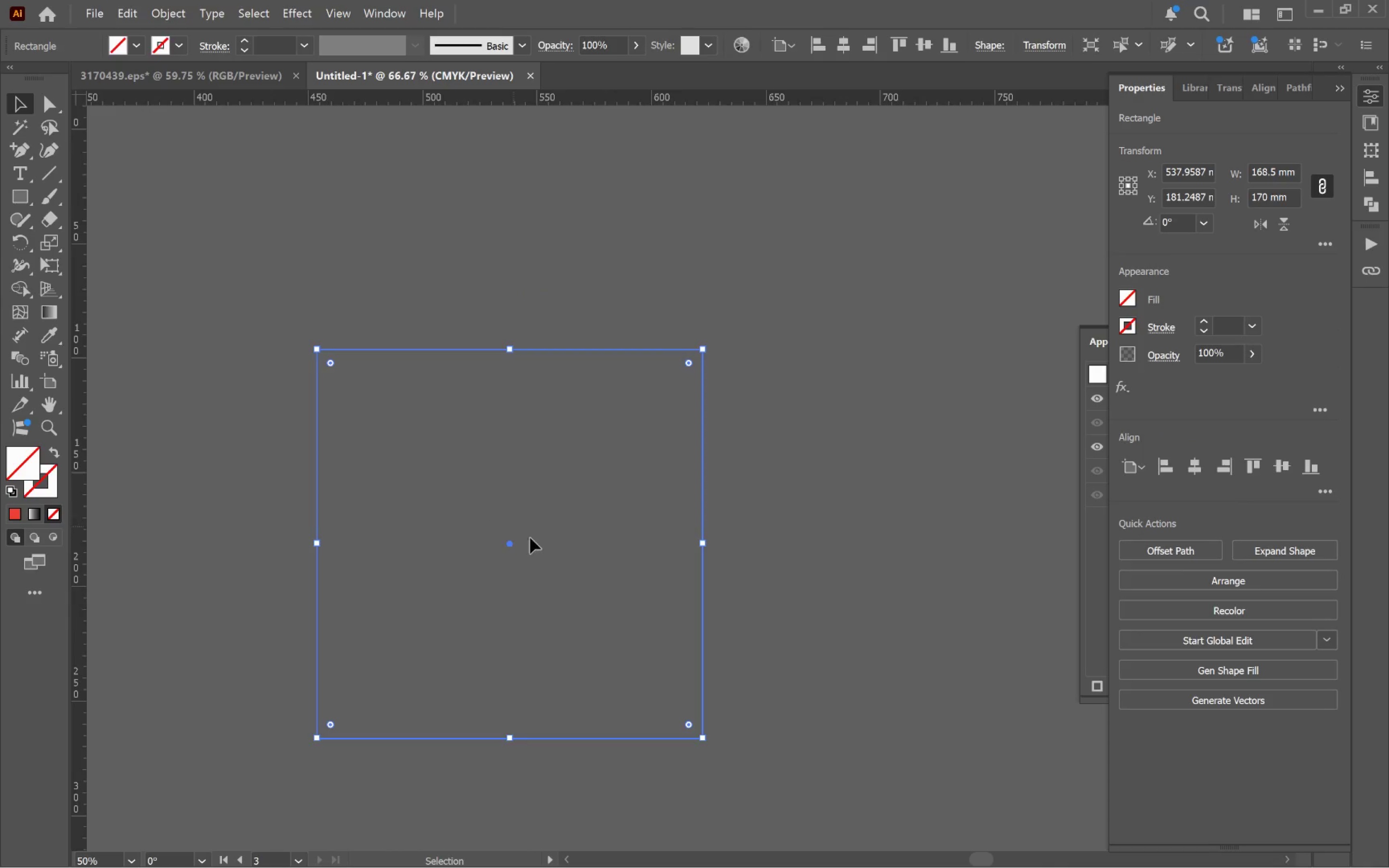 
left_click([180, 44])
 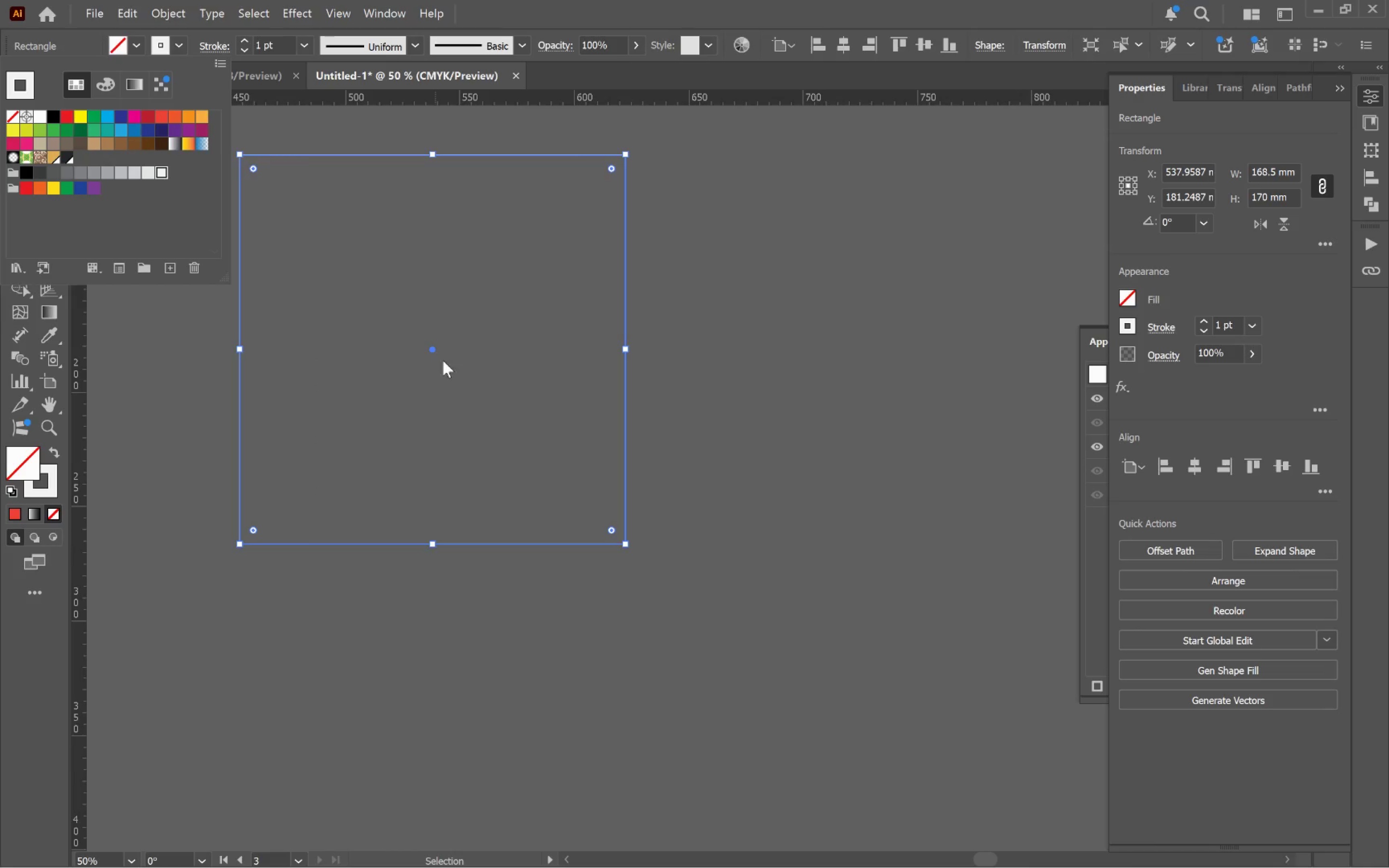 
left_click([458, 345])
 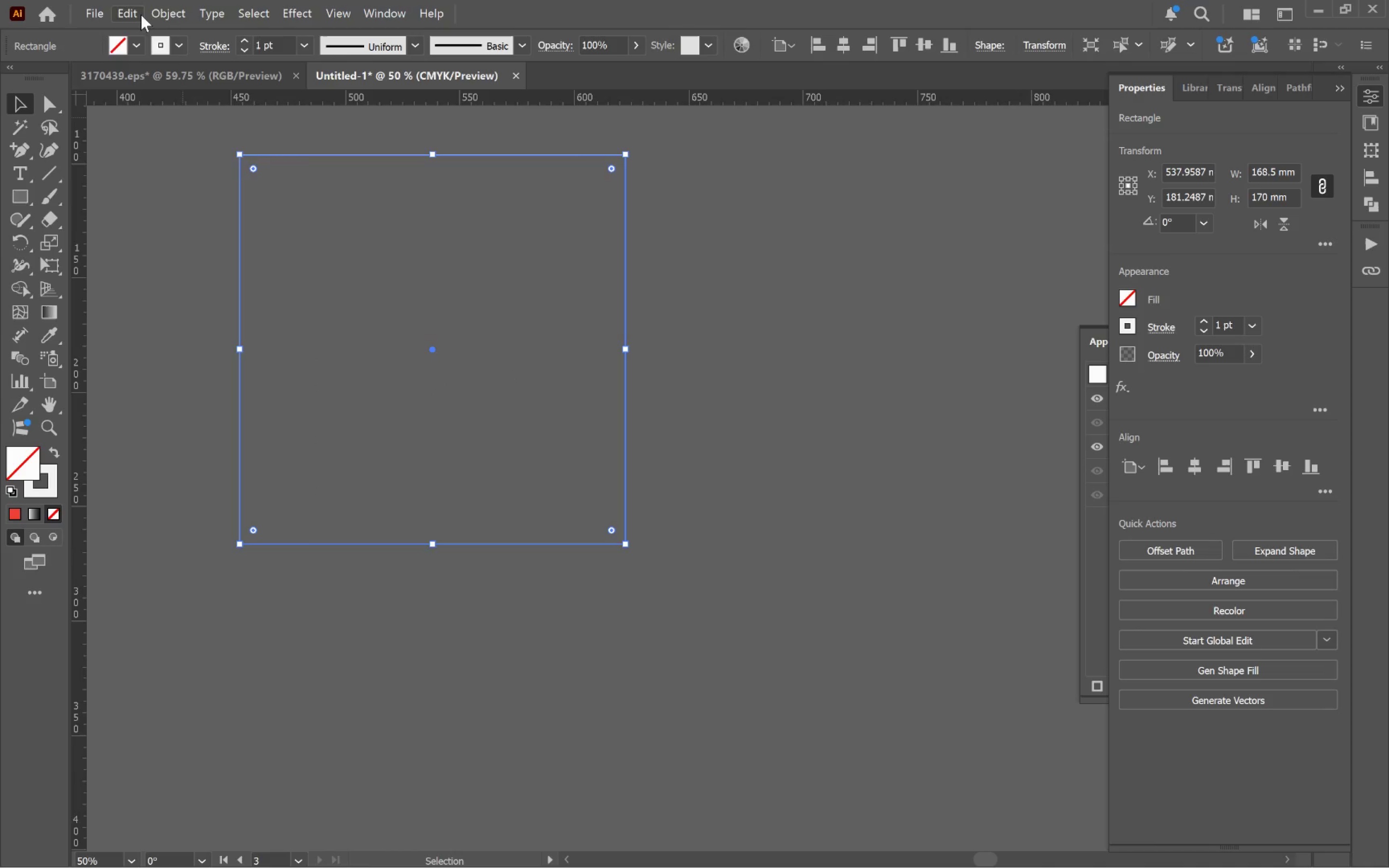 
left_click([159, 14])
 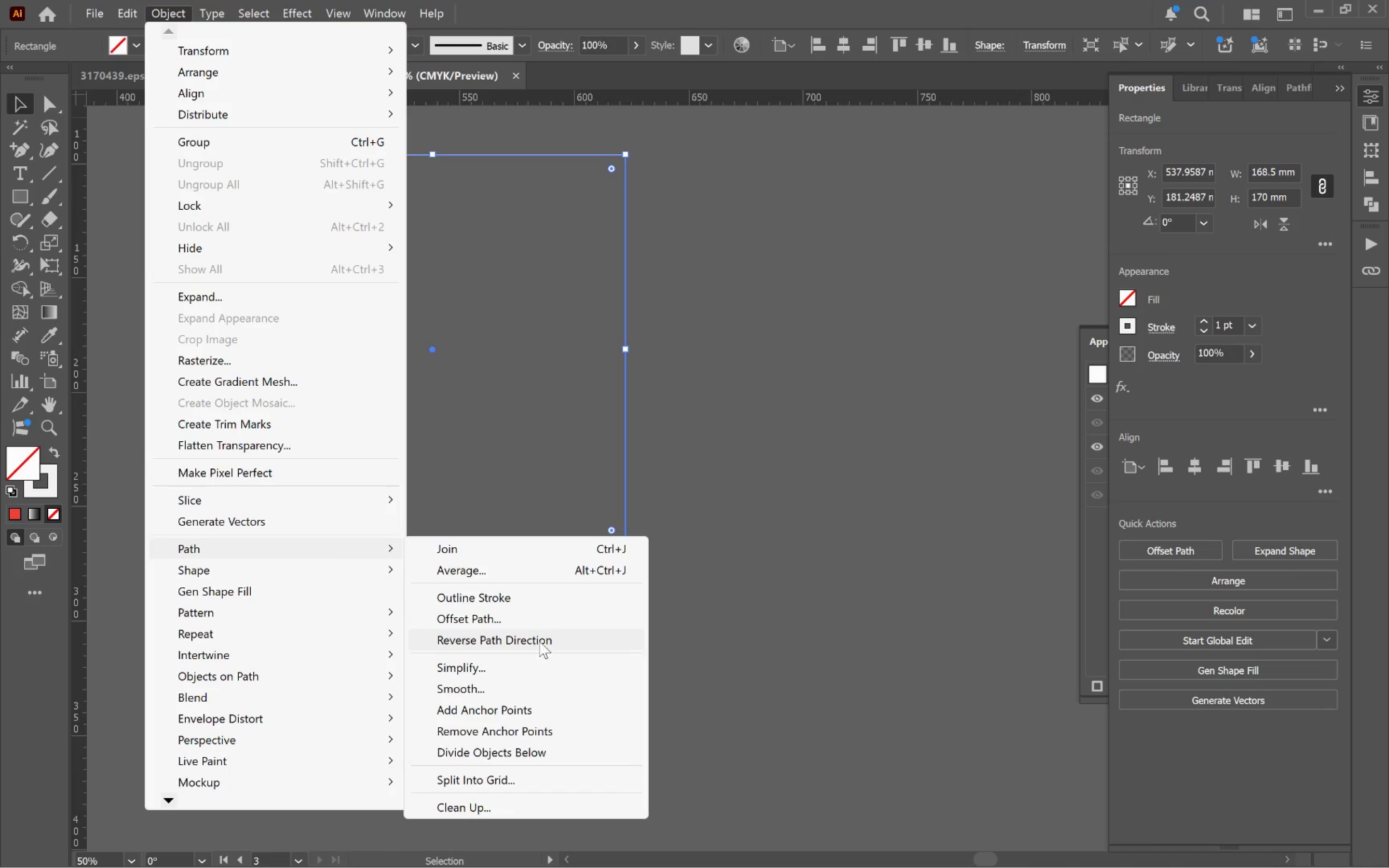 
left_click([524, 786])
 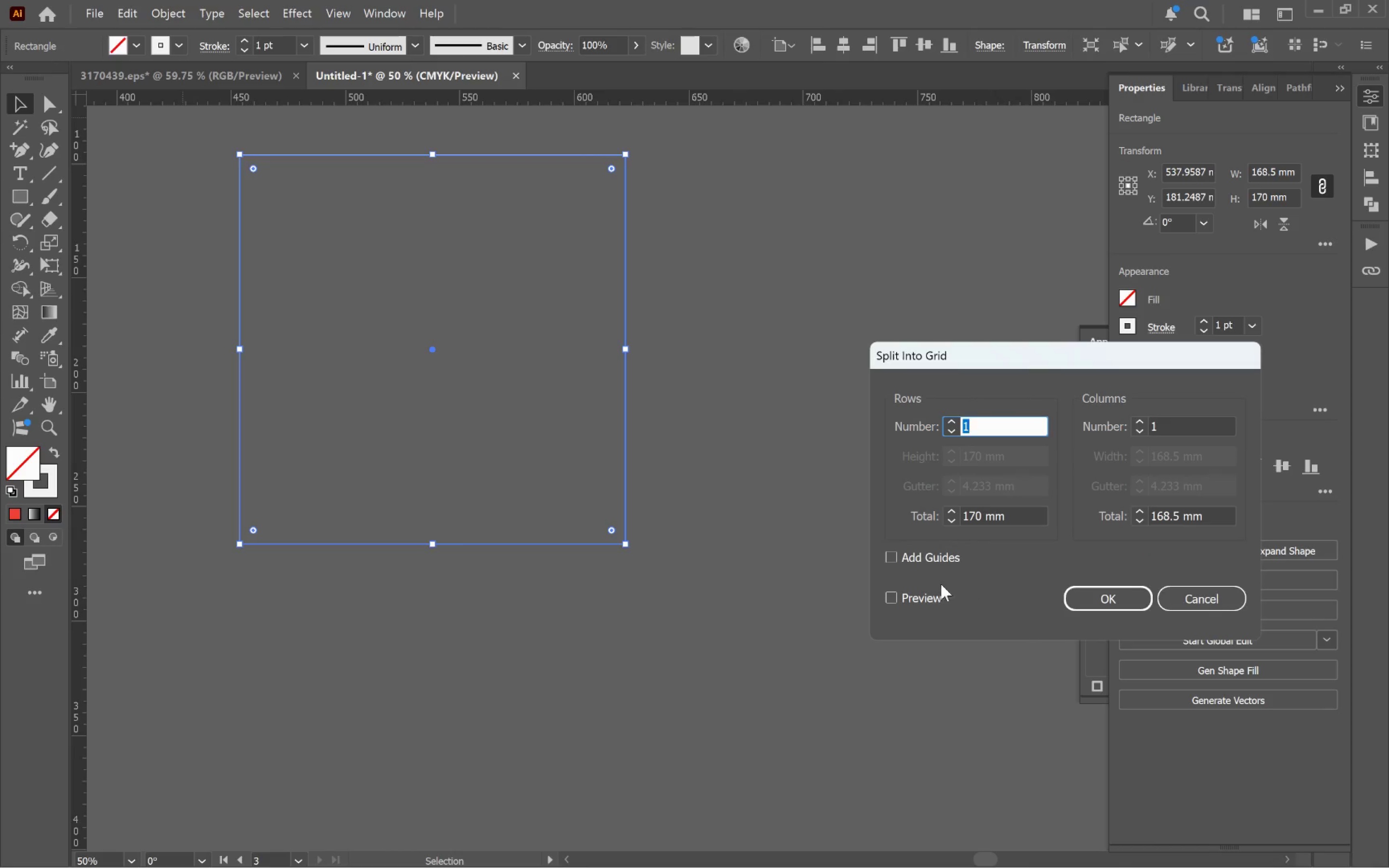 
left_click([923, 602])